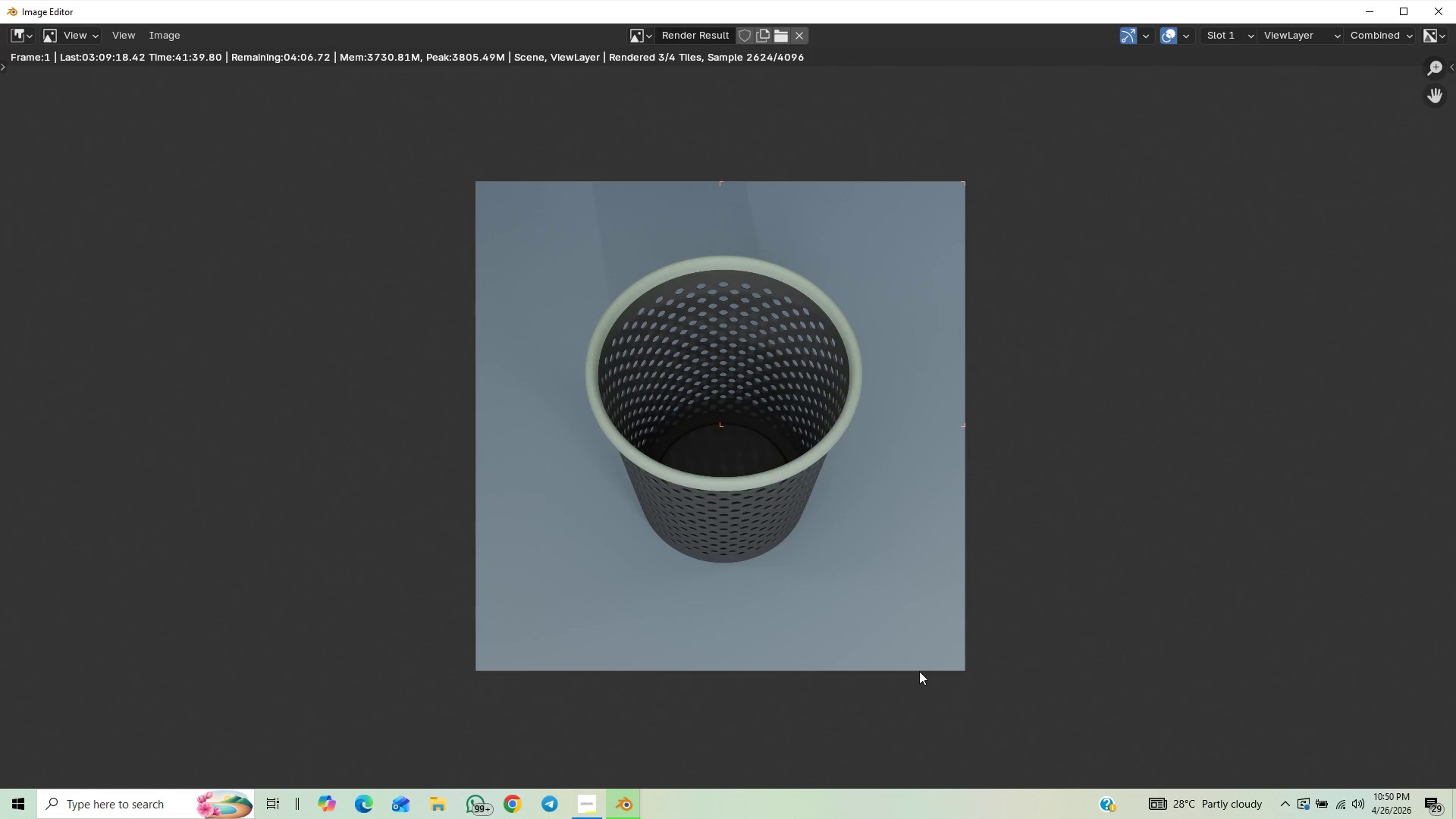 
scroll: coordinate [917, 670], scroll_direction: up, amount: 2.0
 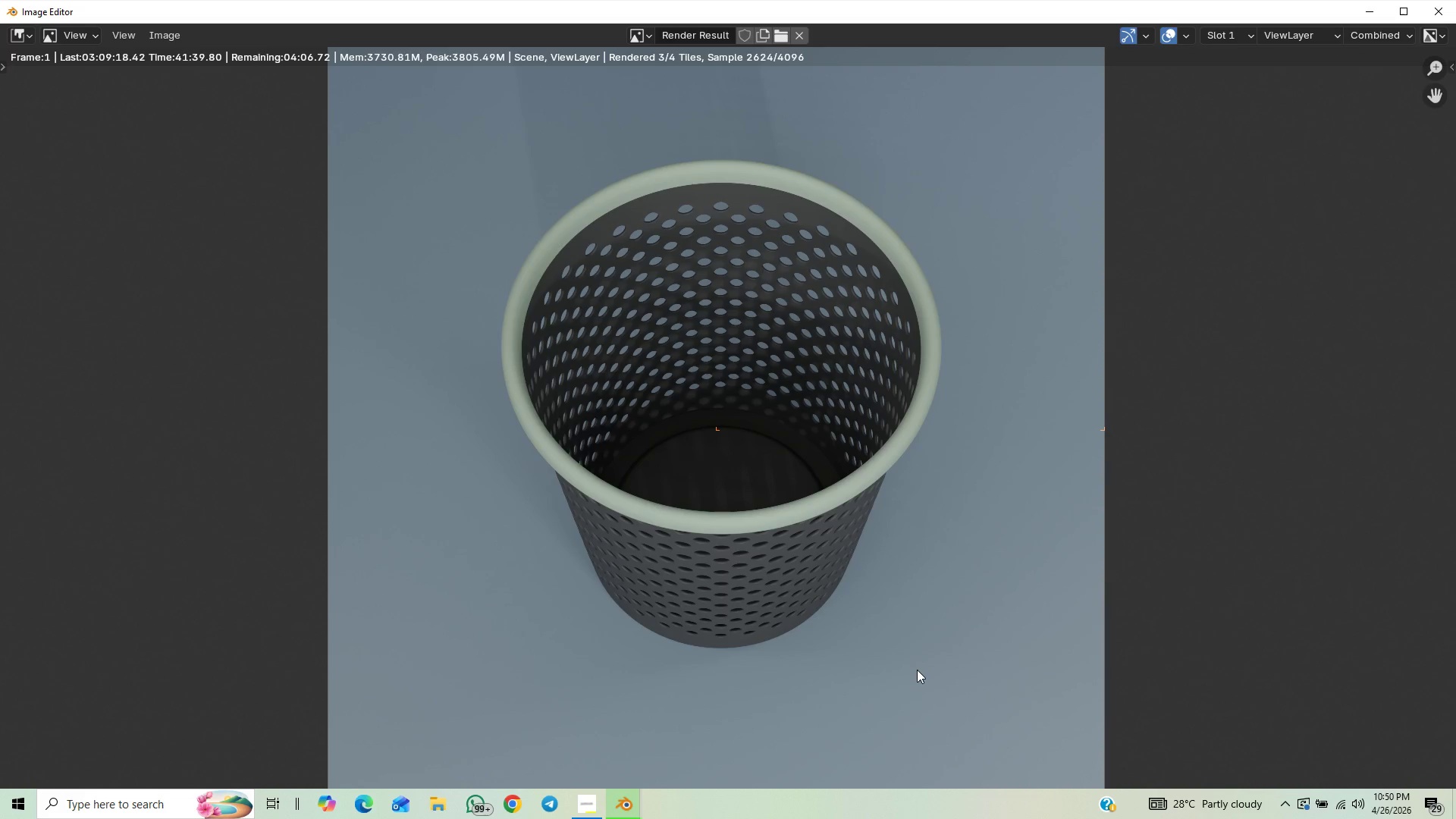 
scroll: coordinate [917, 670], scroll_direction: down, amount: 1.0
 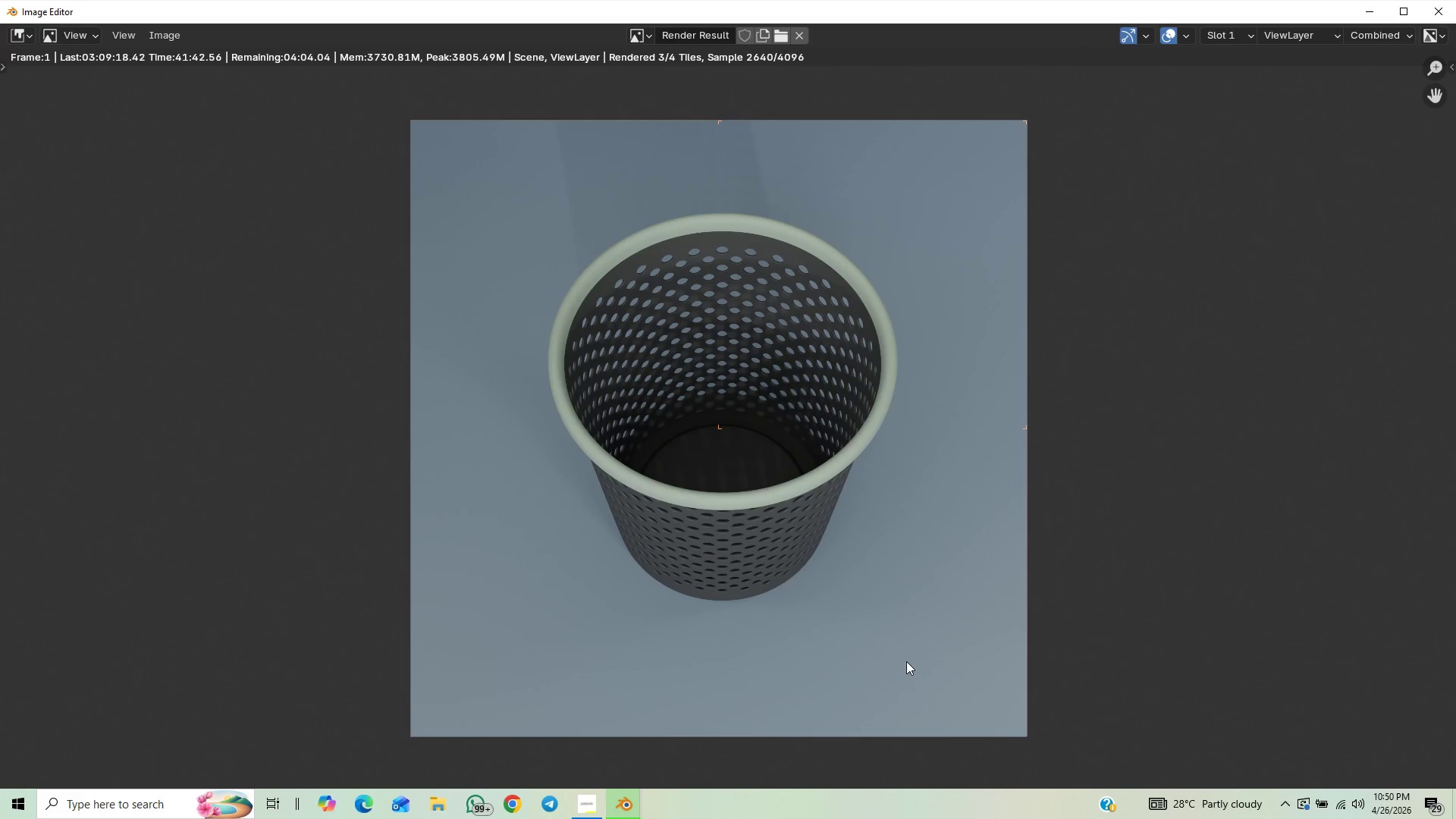 
scroll: coordinate [986, 674], scroll_direction: up, amount: 2.0
 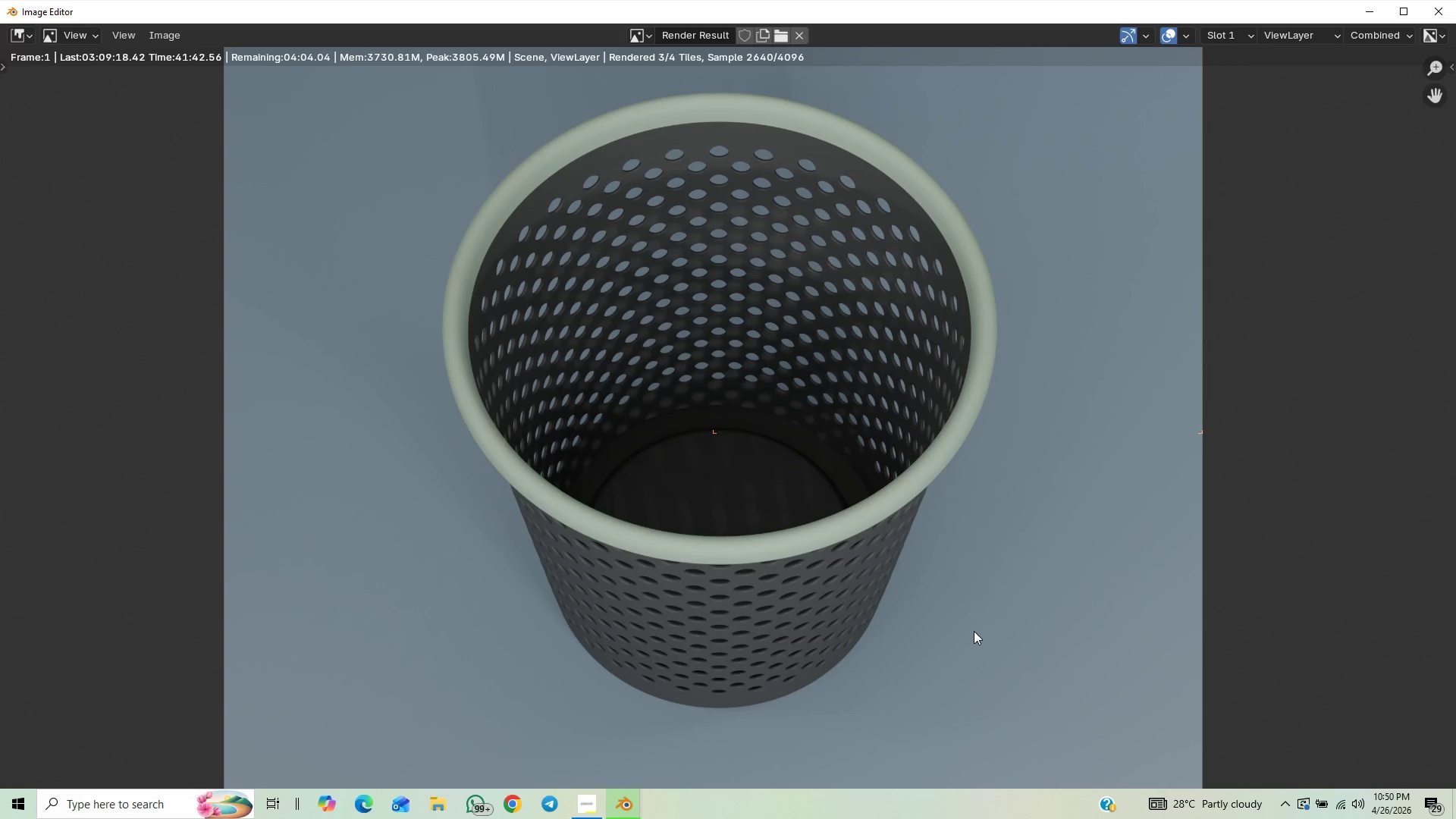 
scroll: coordinate [972, 609], scroll_direction: down, amount: 3.0
 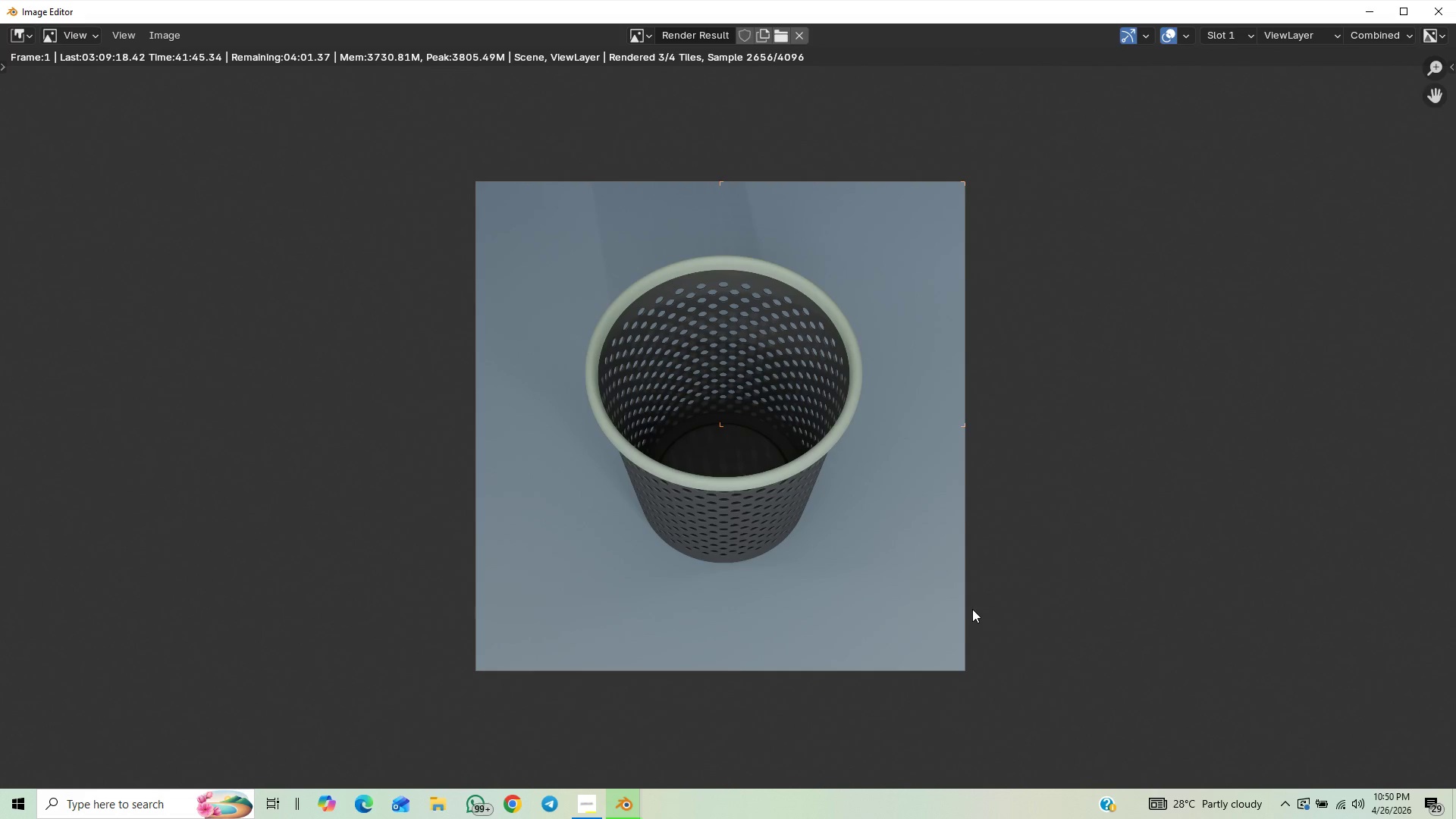 
scroll: coordinate [998, 600], scroll_direction: up, amount: 4.0
 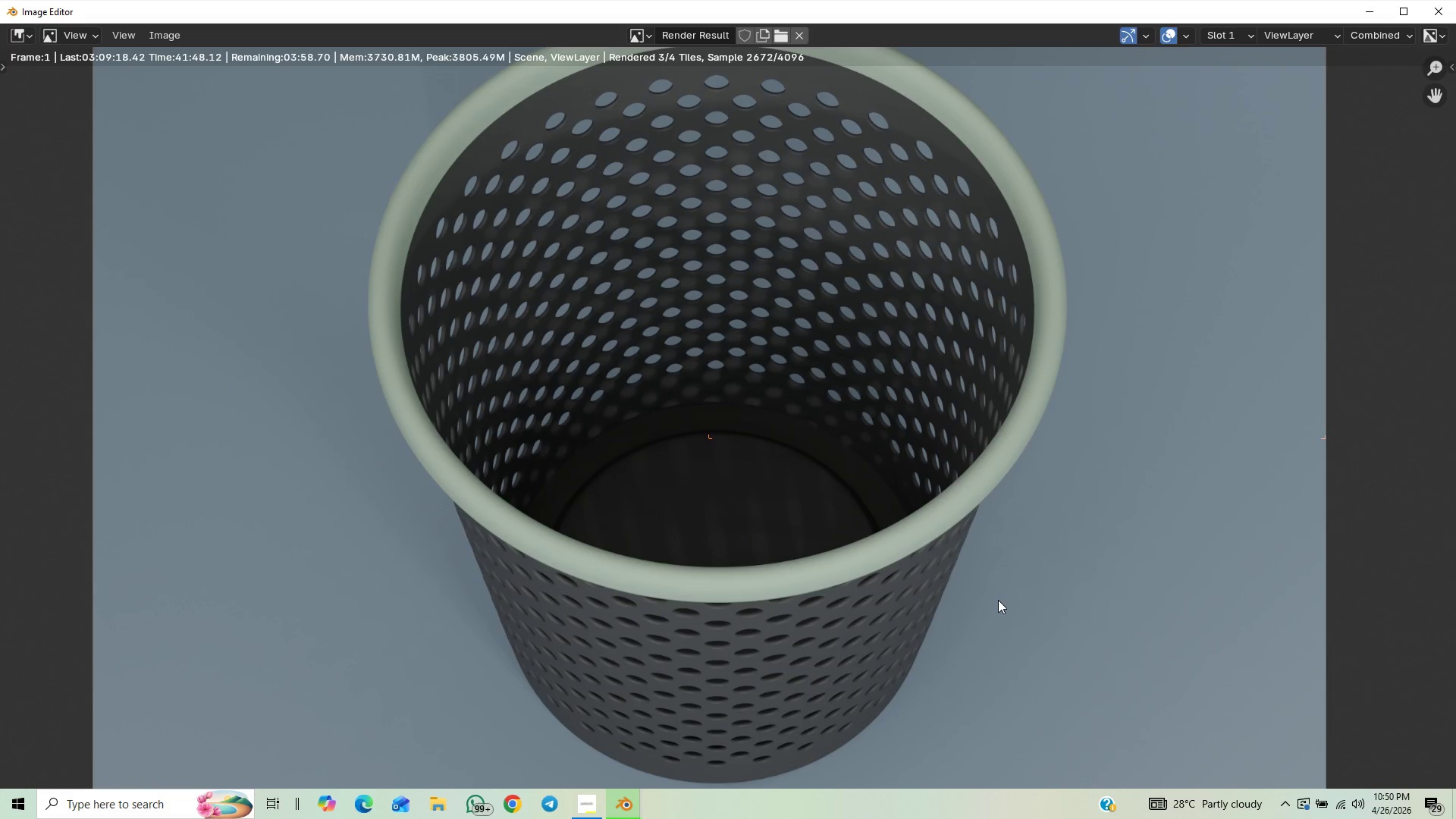 
scroll: coordinate [998, 599], scroll_direction: down, amount: 2.0
 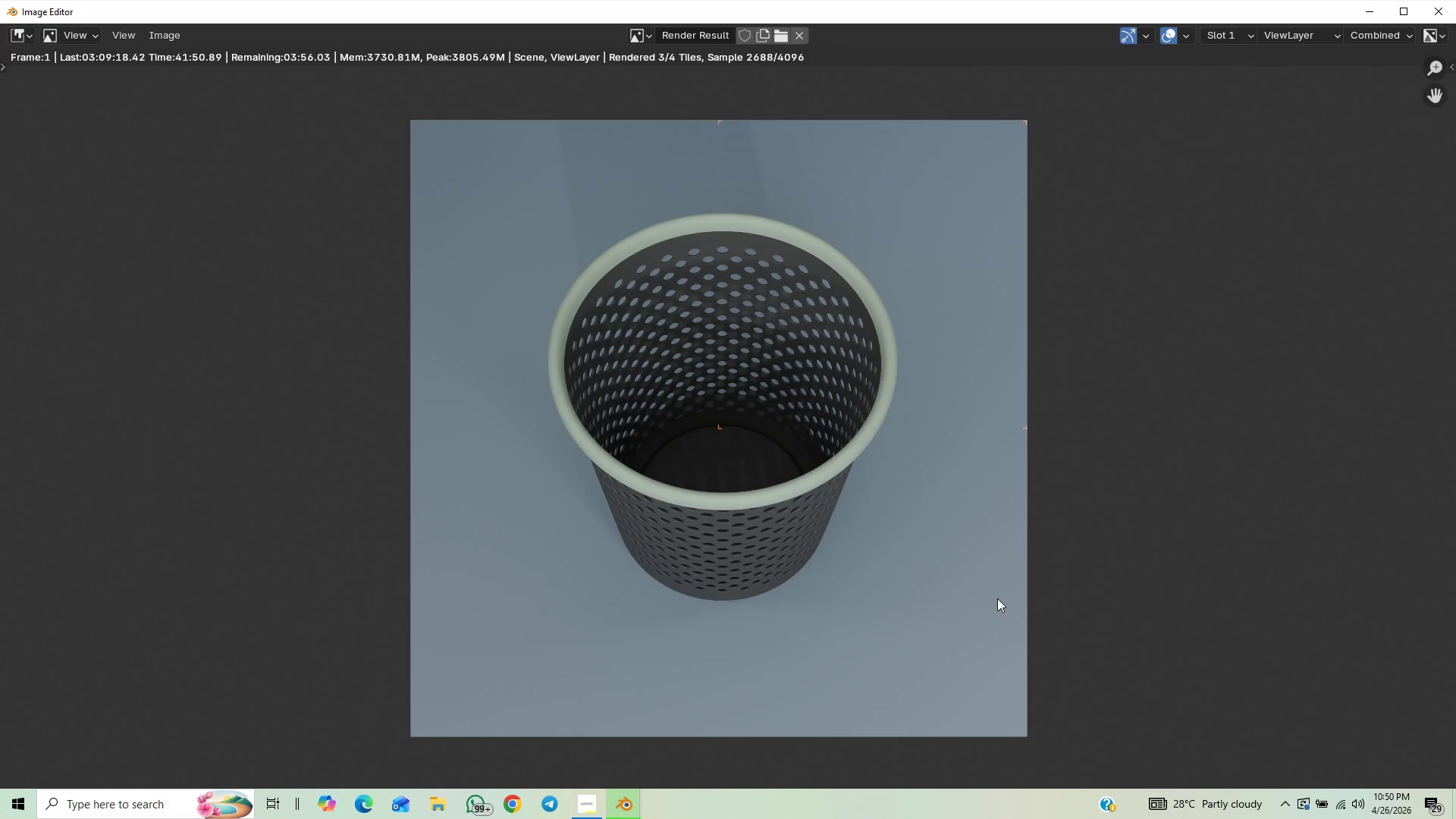 
scroll: coordinate [997, 598], scroll_direction: up, amount: 1.0
 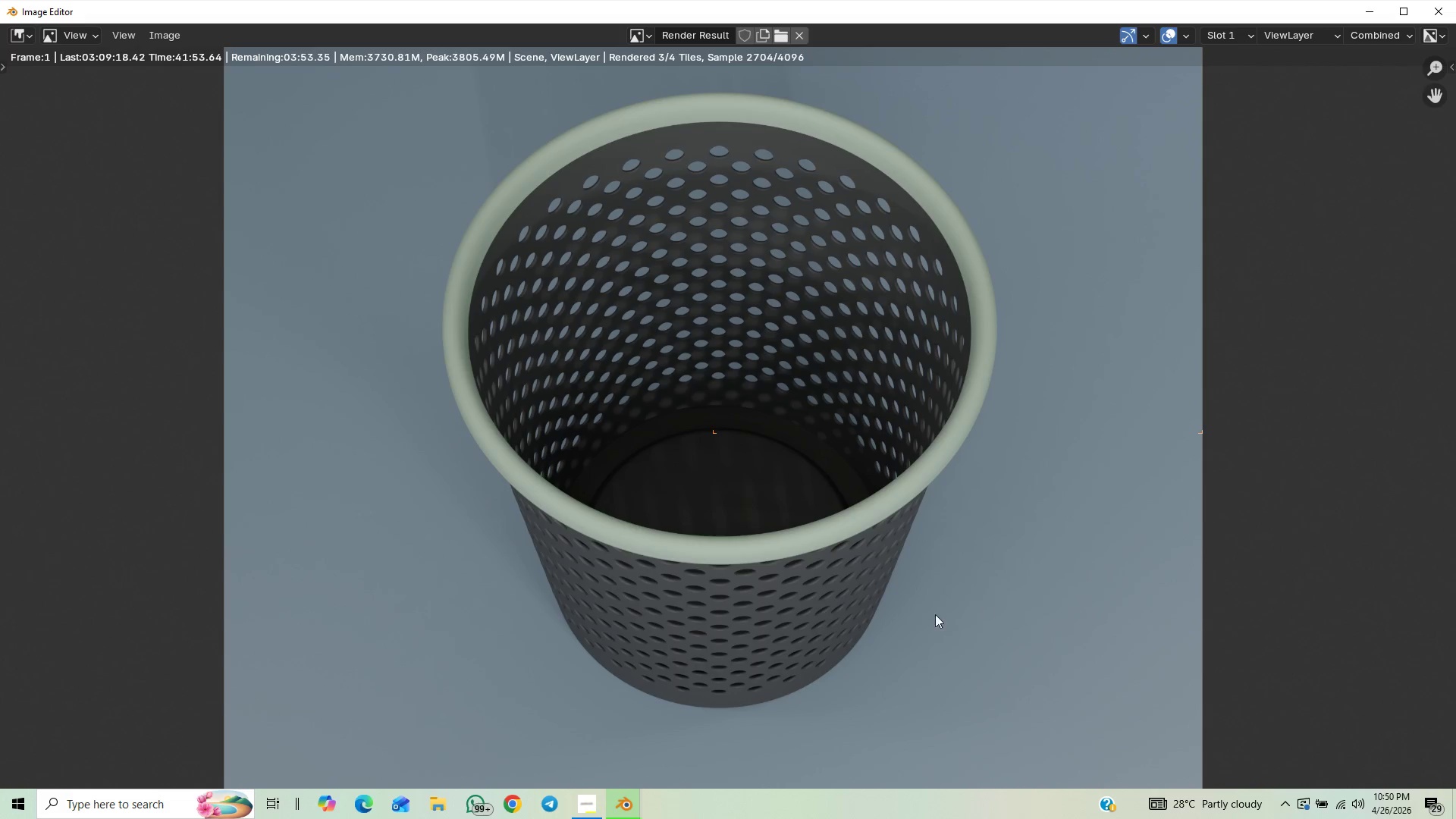 
scroll: coordinate [939, 616], scroll_direction: down, amount: 2.0
 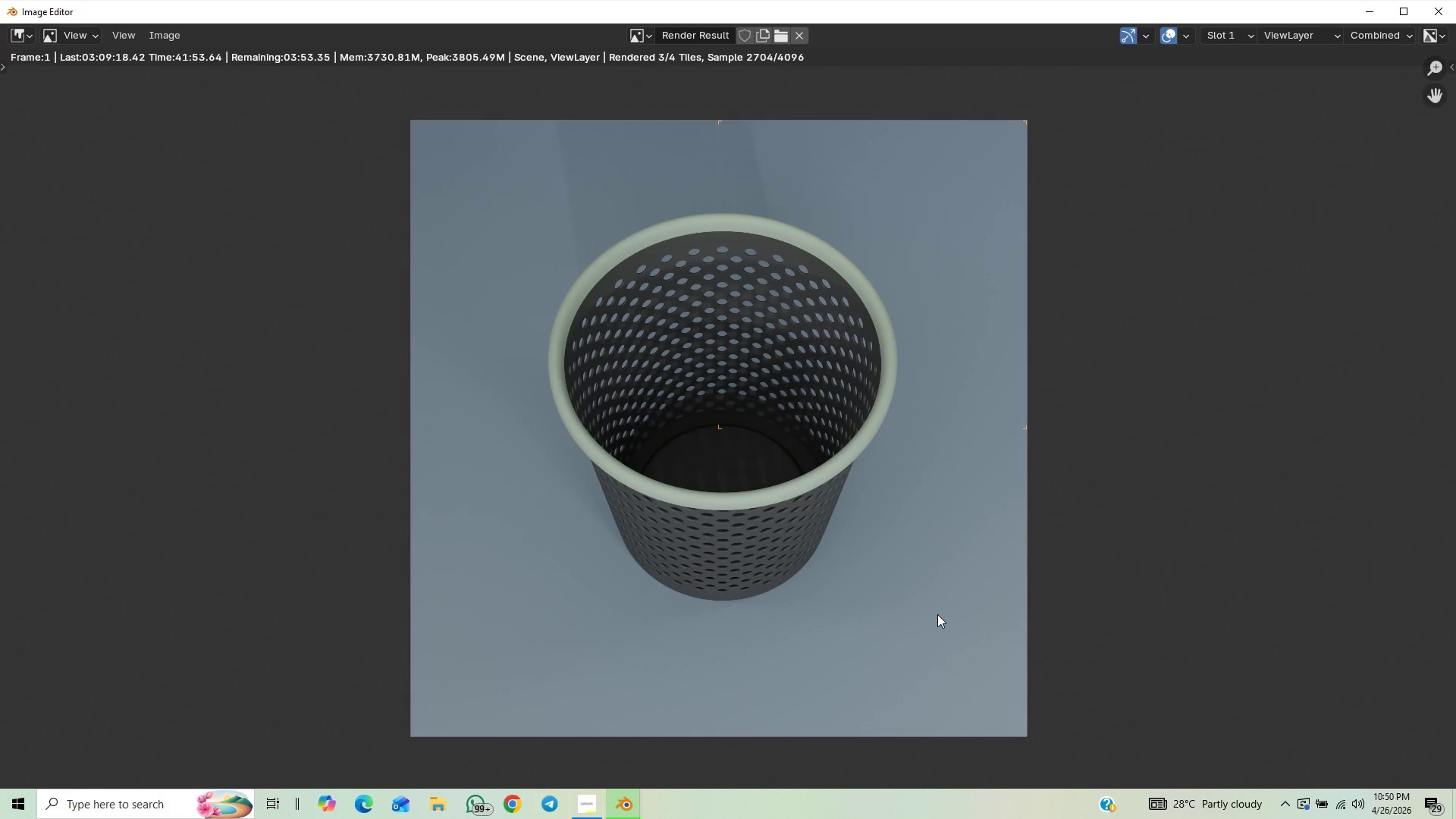 
scroll: coordinate [937, 614], scroll_direction: up, amount: 1.0
 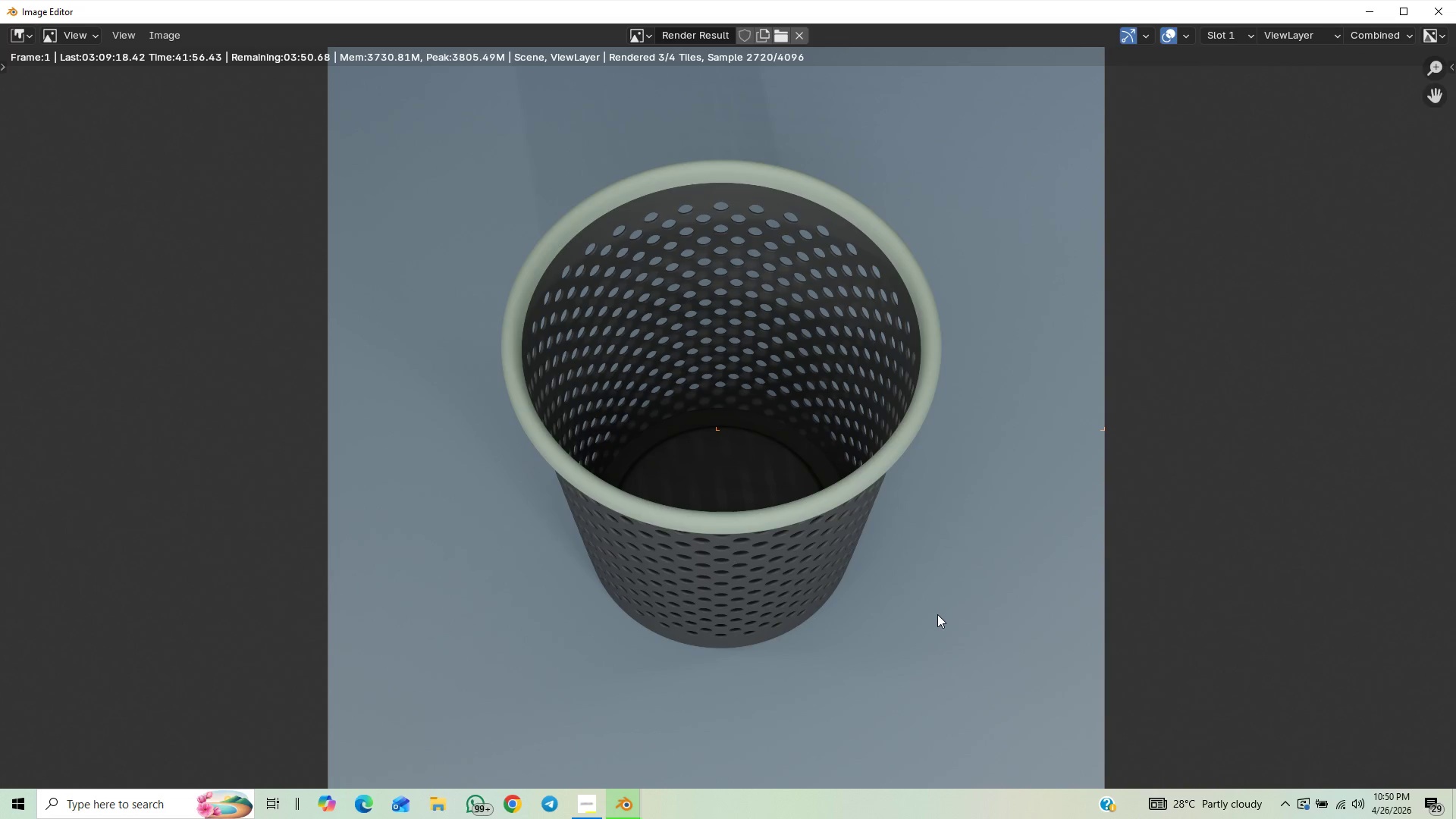 
scroll: coordinate [937, 614], scroll_direction: none, amount: 0.0
 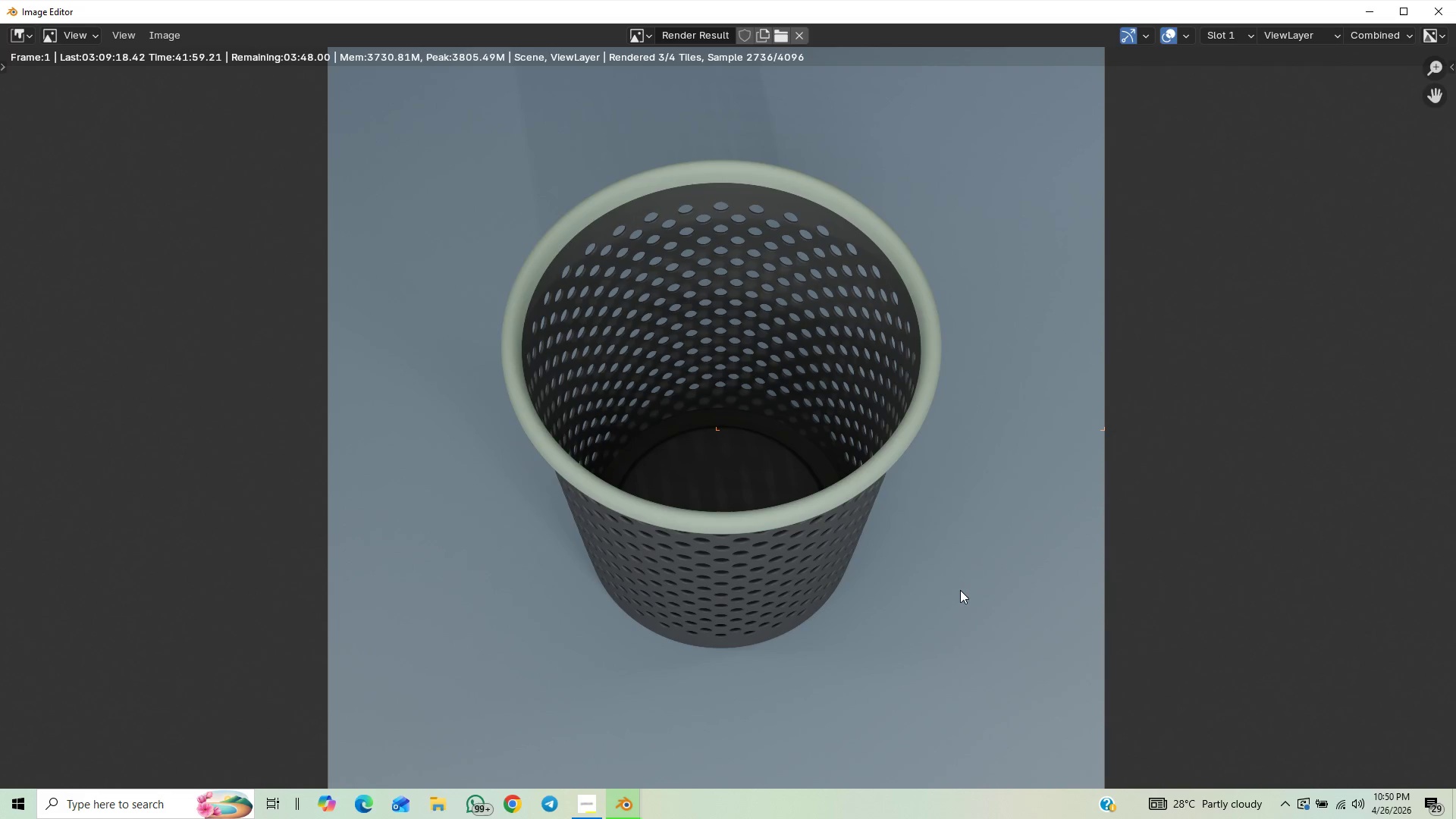 
scroll: coordinate [960, 590], scroll_direction: up, amount: 1.0
 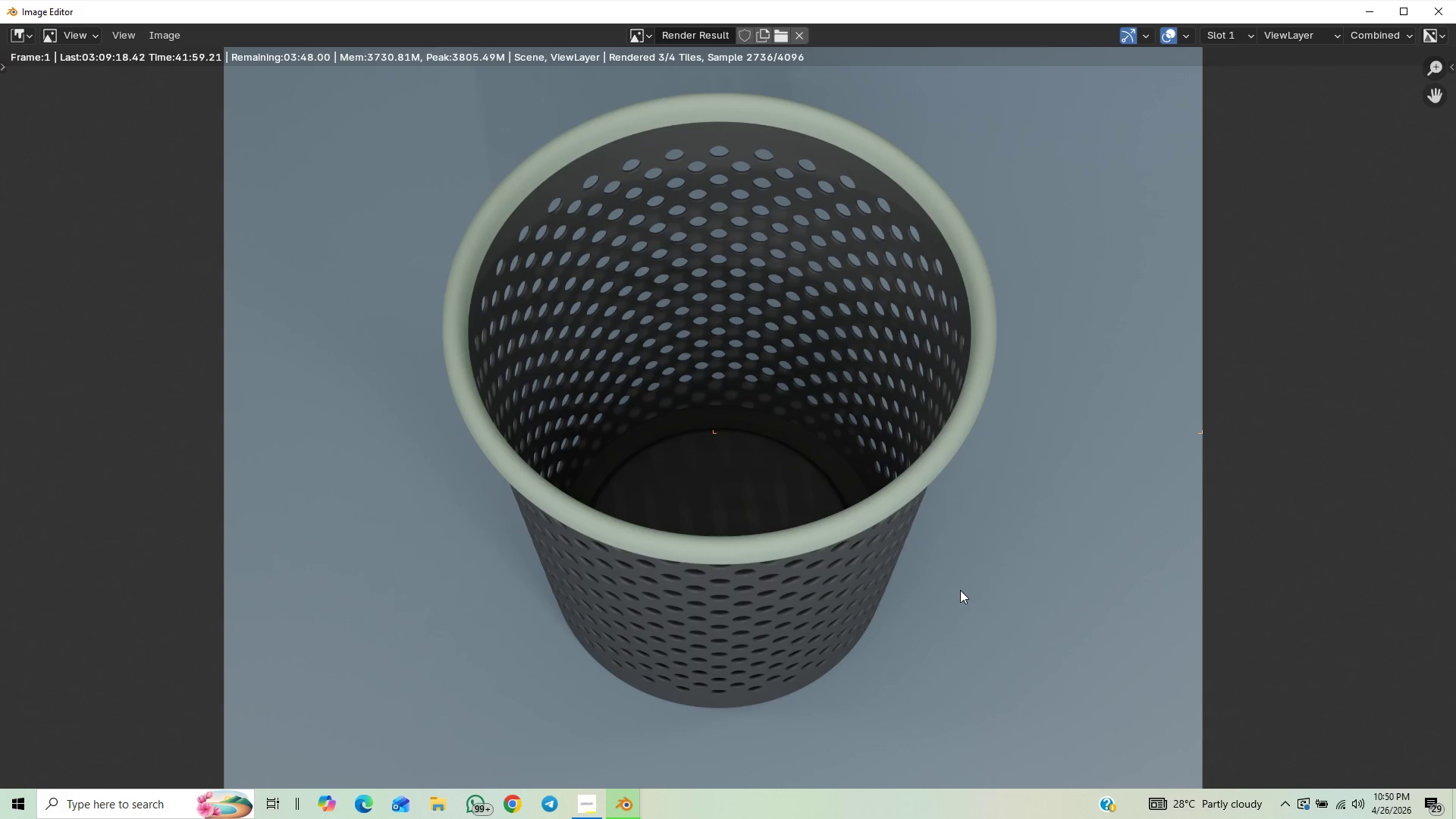 
scroll: coordinate [960, 590], scroll_direction: down, amount: 3.0
 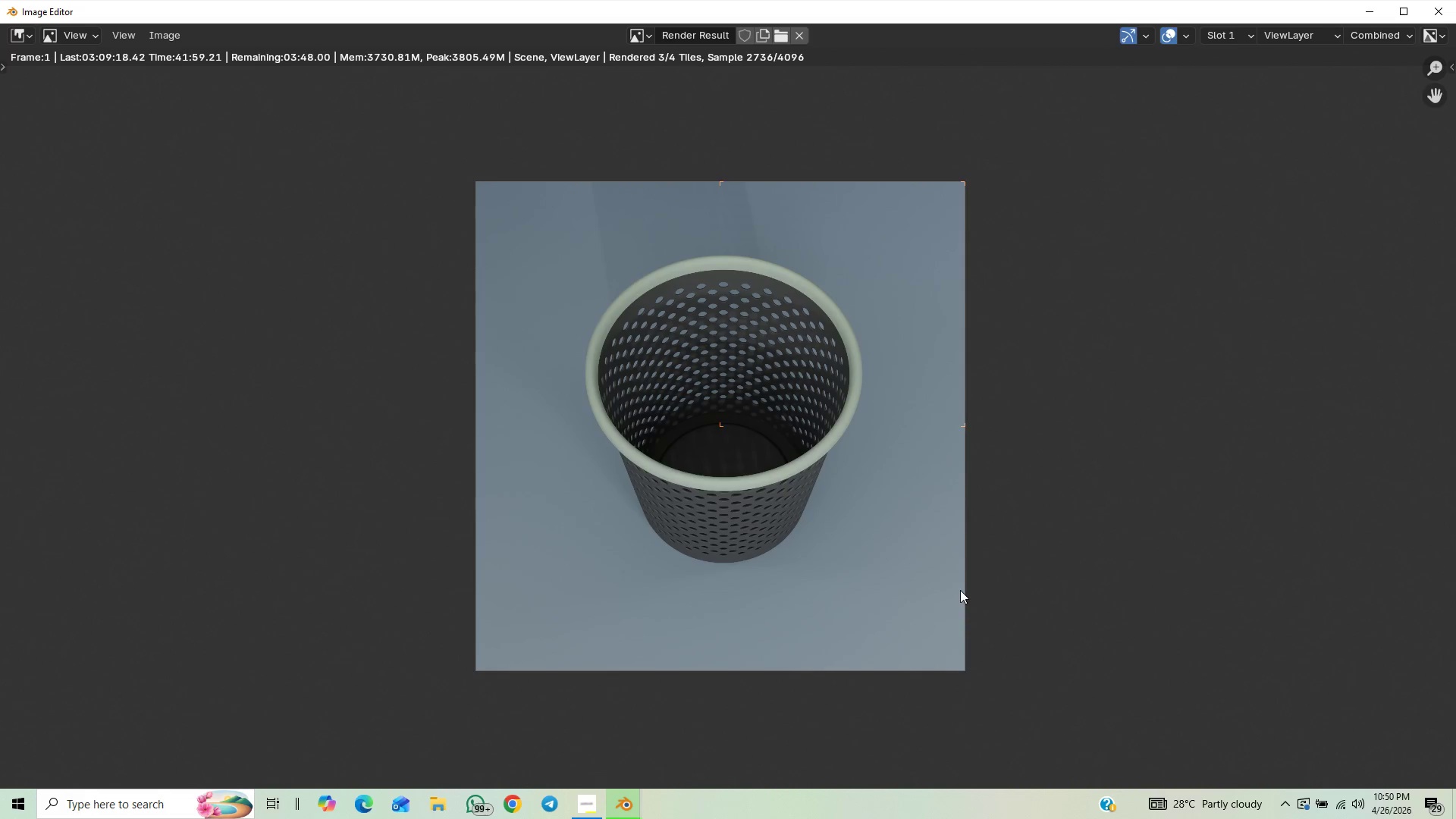 
scroll: coordinate [960, 590], scroll_direction: up, amount: 3.0
 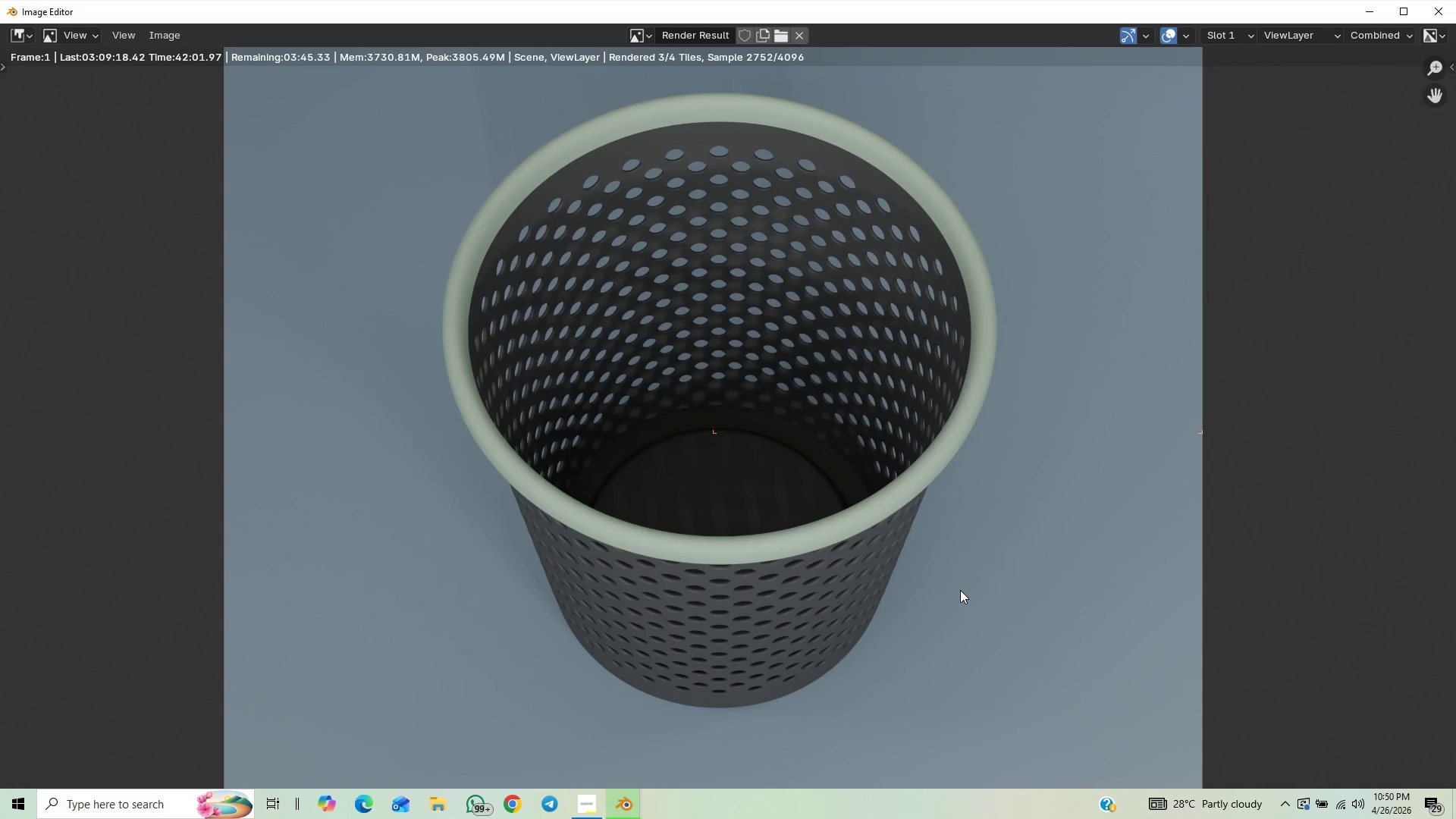 
scroll: coordinate [960, 590], scroll_direction: down, amount: 1.0
 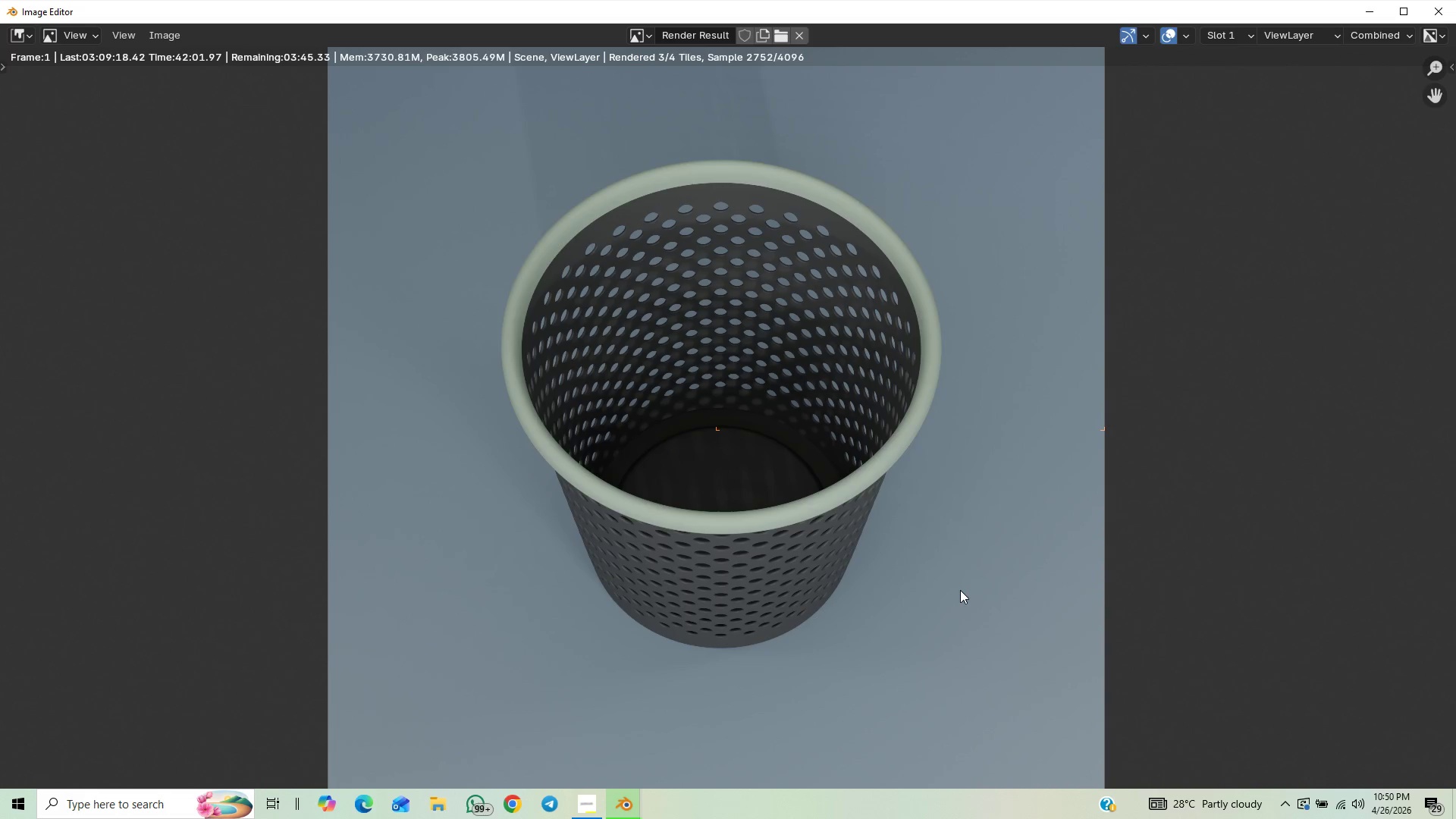 
scroll: coordinate [960, 590], scroll_direction: up, amount: 1.0
 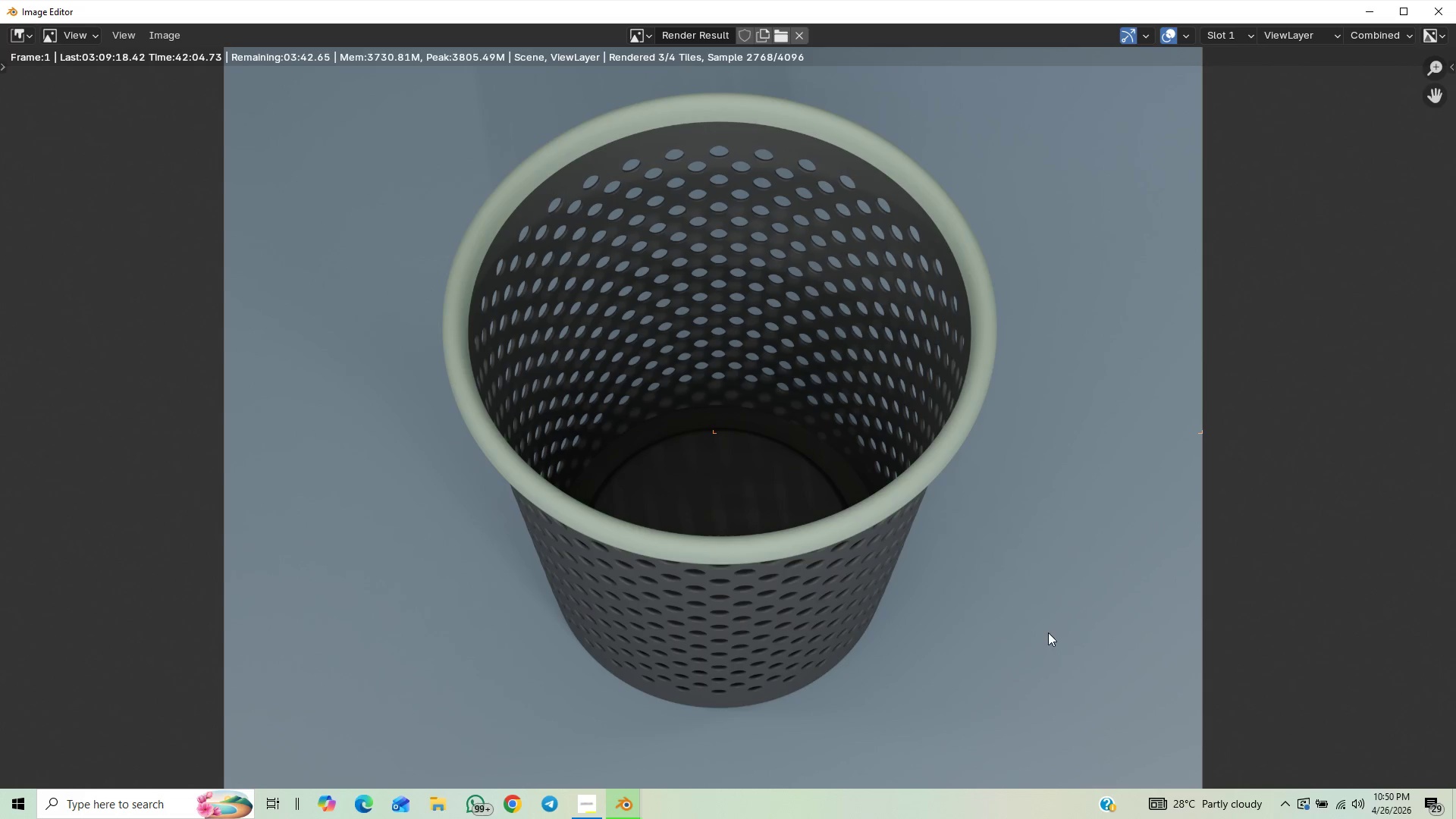 
scroll: coordinate [926, 543], scroll_direction: down, amount: 2.0
 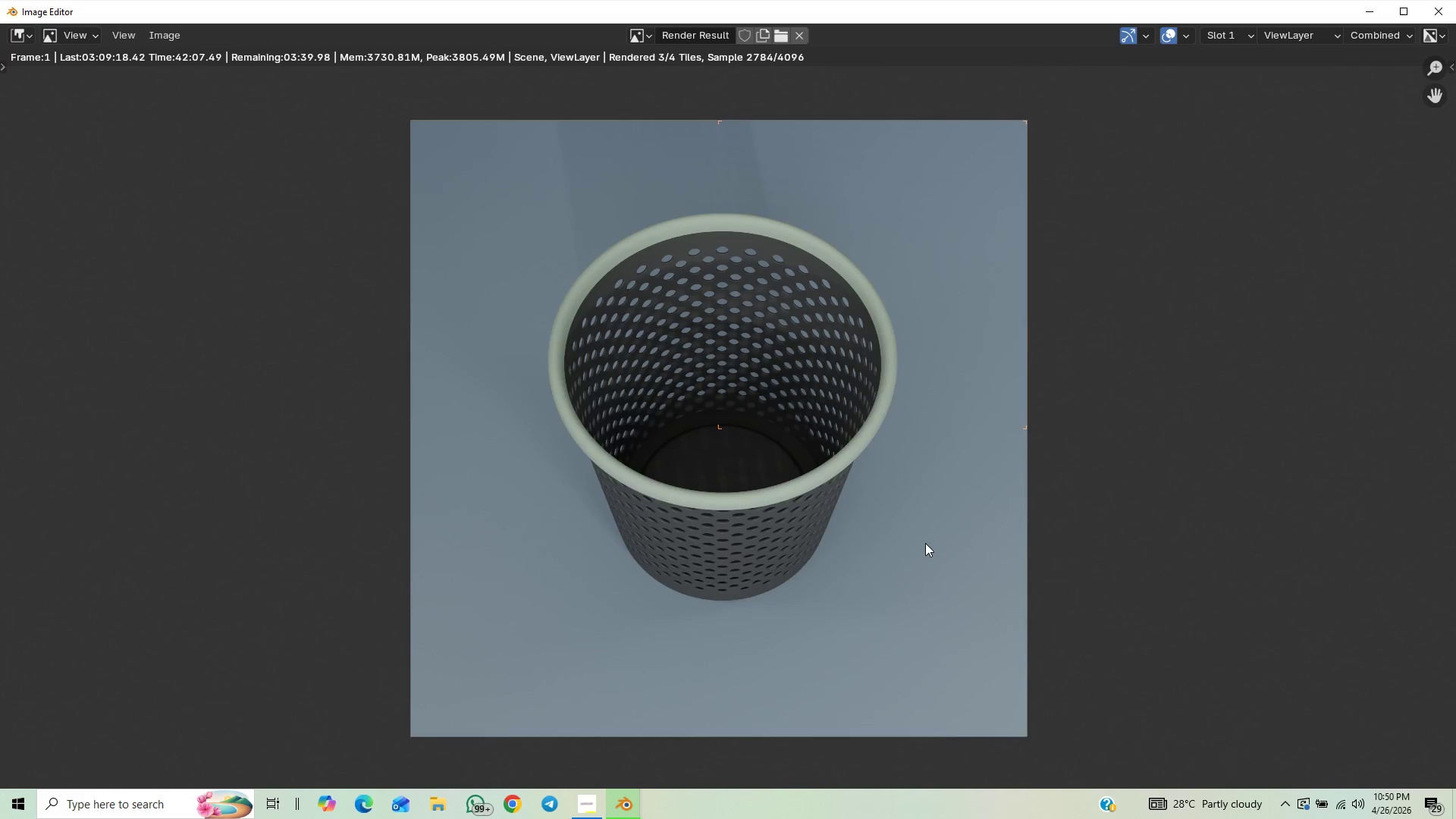 
scroll: coordinate [925, 543], scroll_direction: up, amount: 1.0
 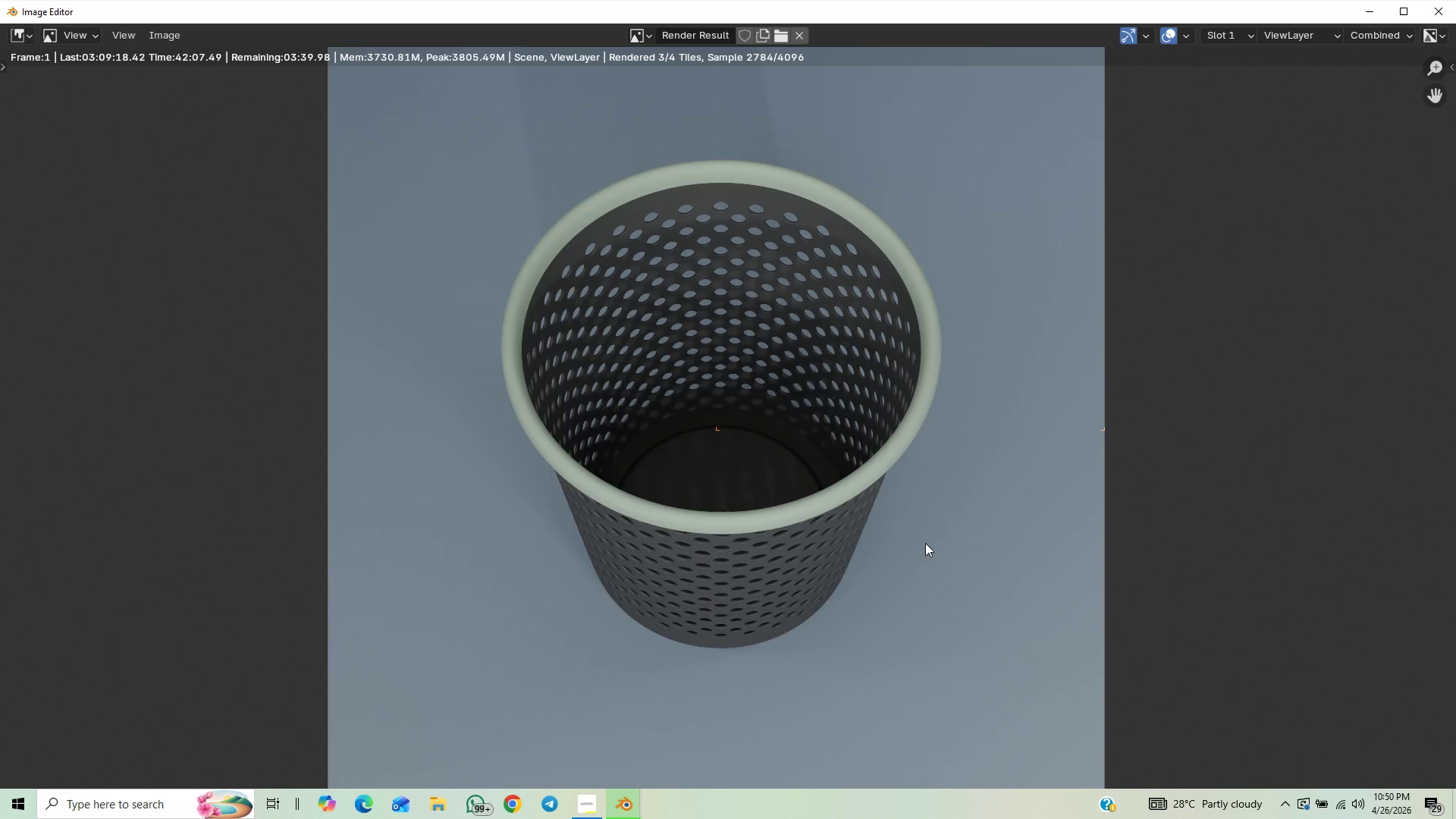 
scroll: coordinate [925, 543], scroll_direction: down, amount: 1.0
 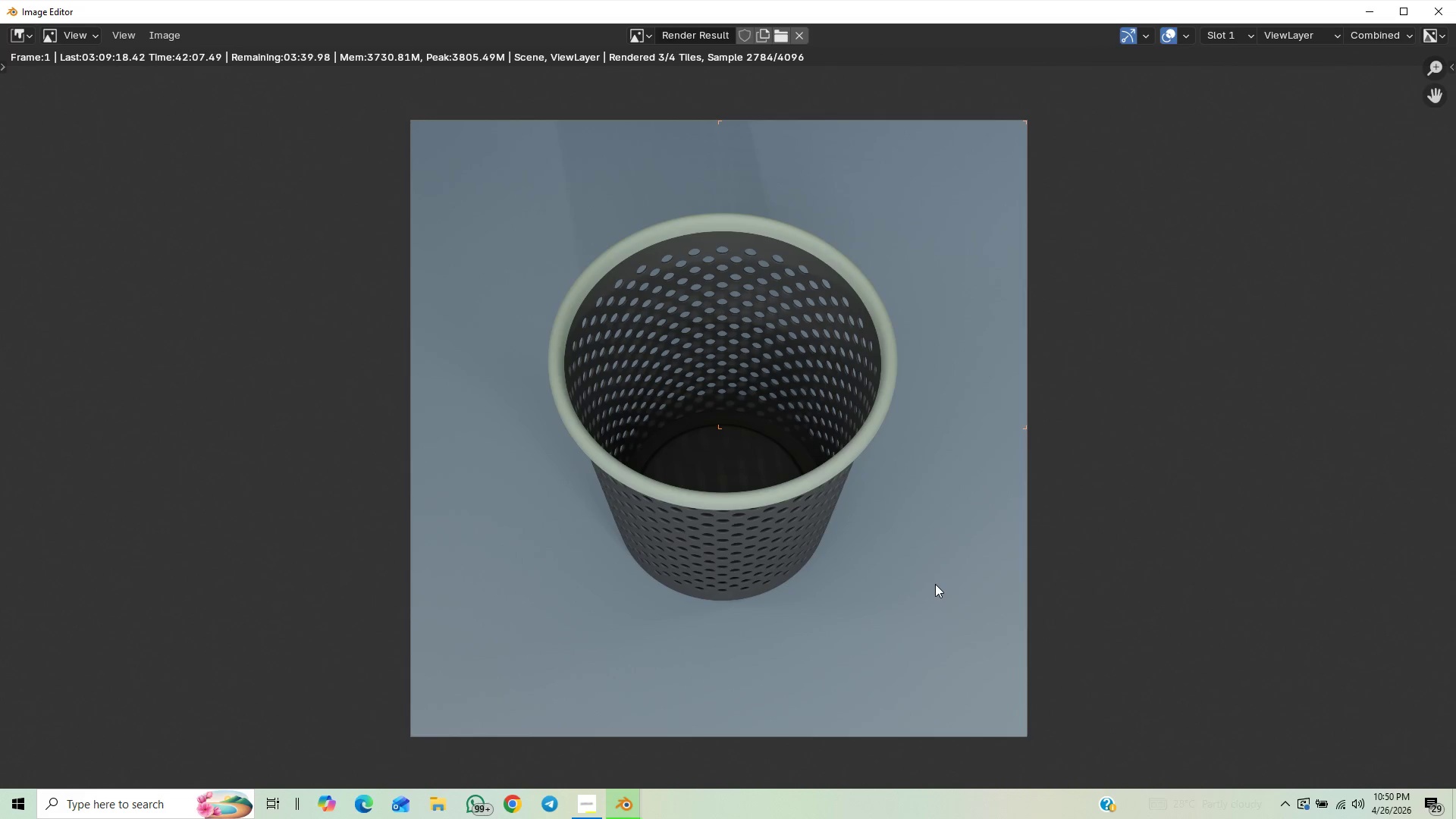 
scroll: coordinate [935, 584], scroll_direction: up, amount: 1.0
 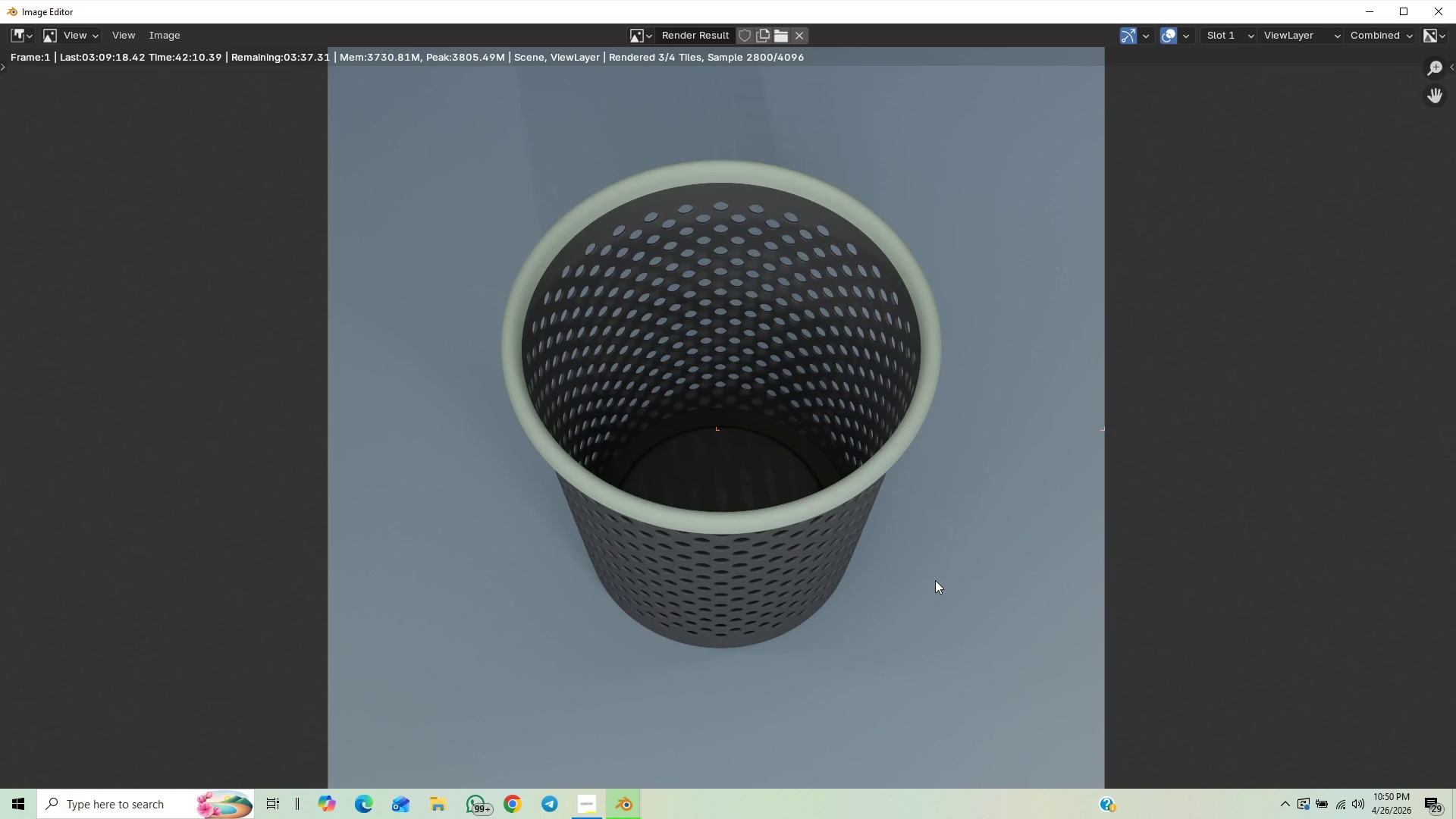 
scroll: coordinate [935, 580], scroll_direction: down, amount: 1.0
 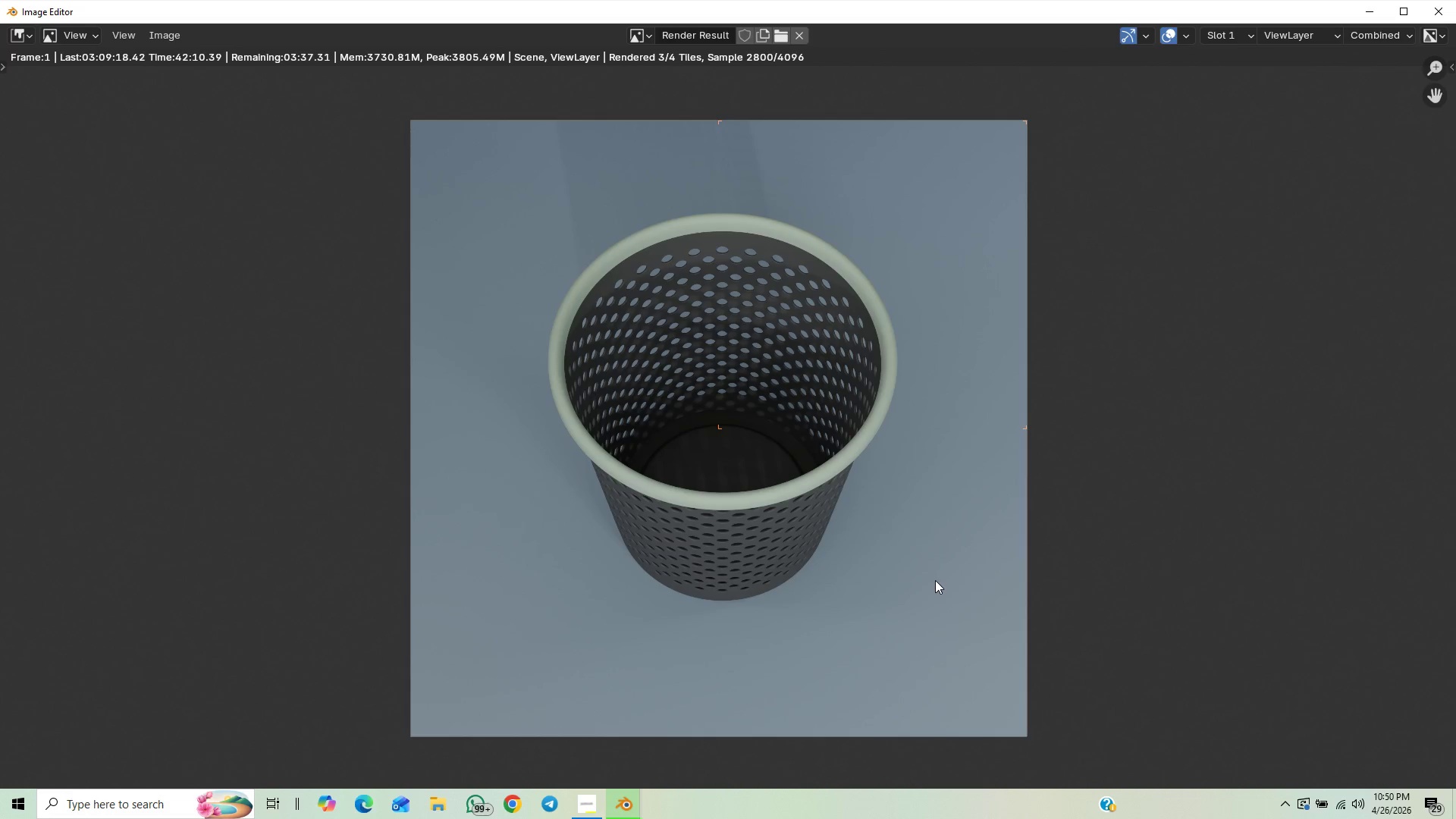 
scroll: coordinate [935, 580], scroll_direction: up, amount: 2.0
 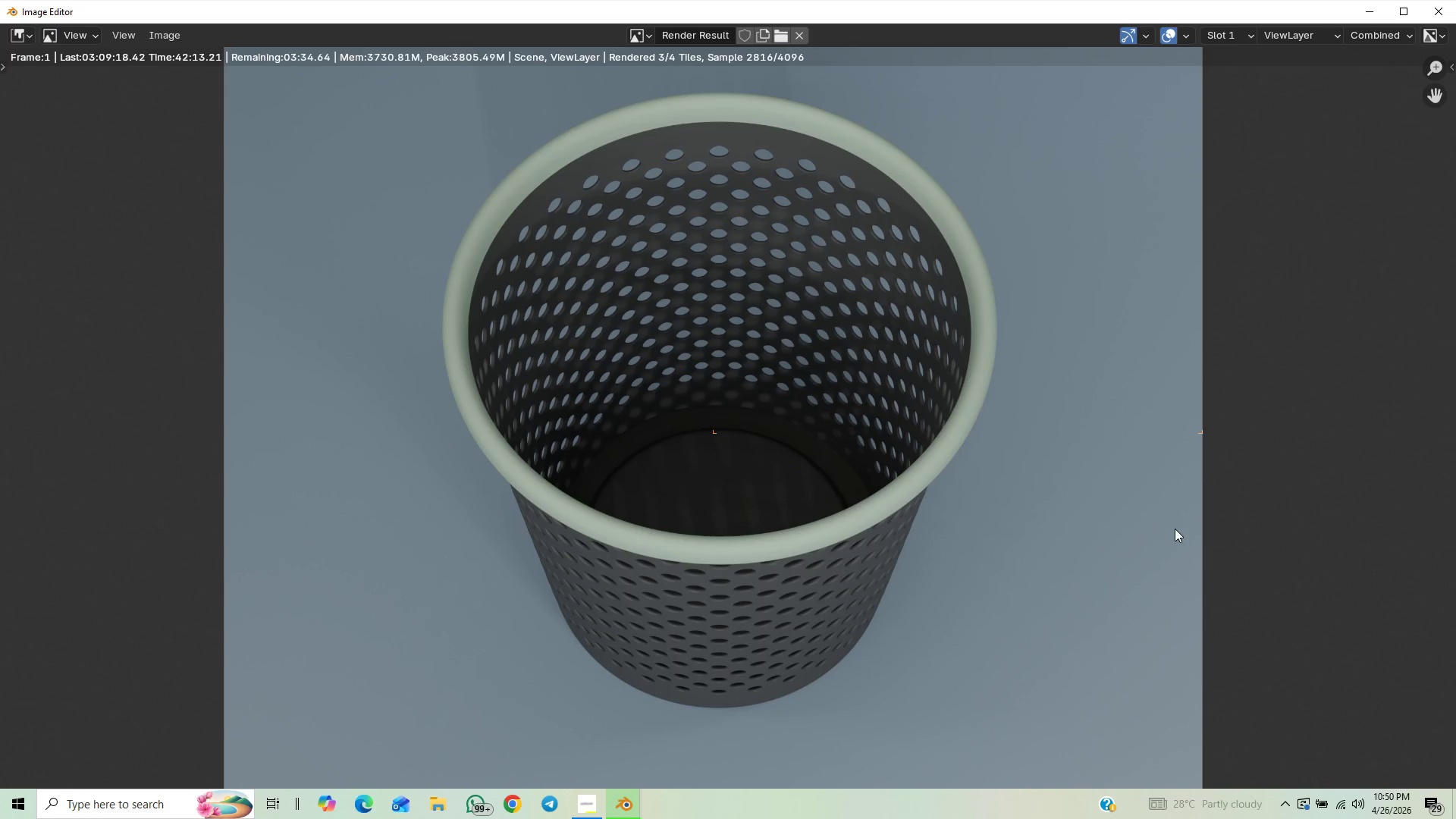 
scroll: coordinate [874, 511], scroll_direction: down, amount: 2.0
 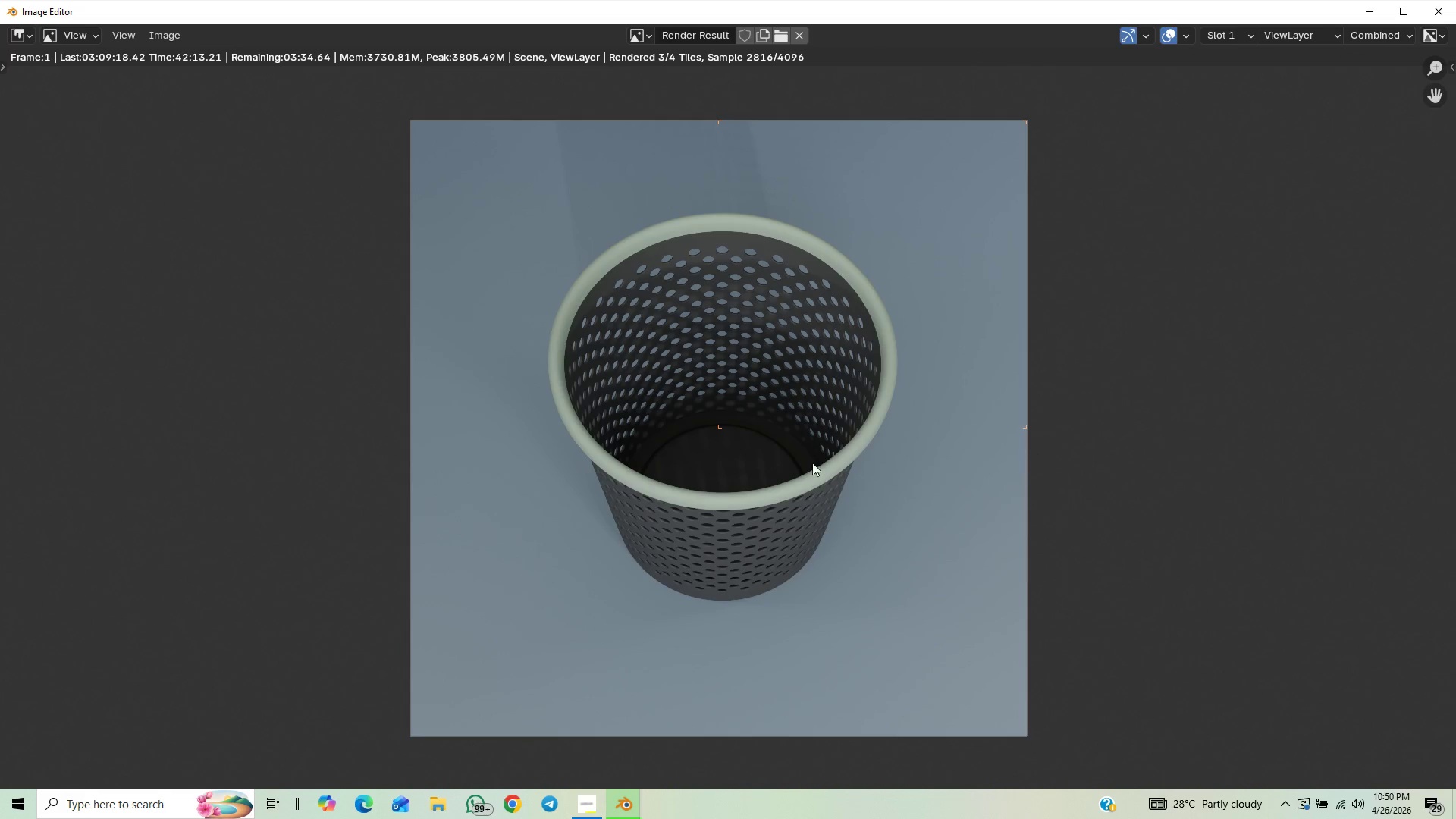 
scroll: coordinate [1062, 512], scroll_direction: up, amount: 2.0
 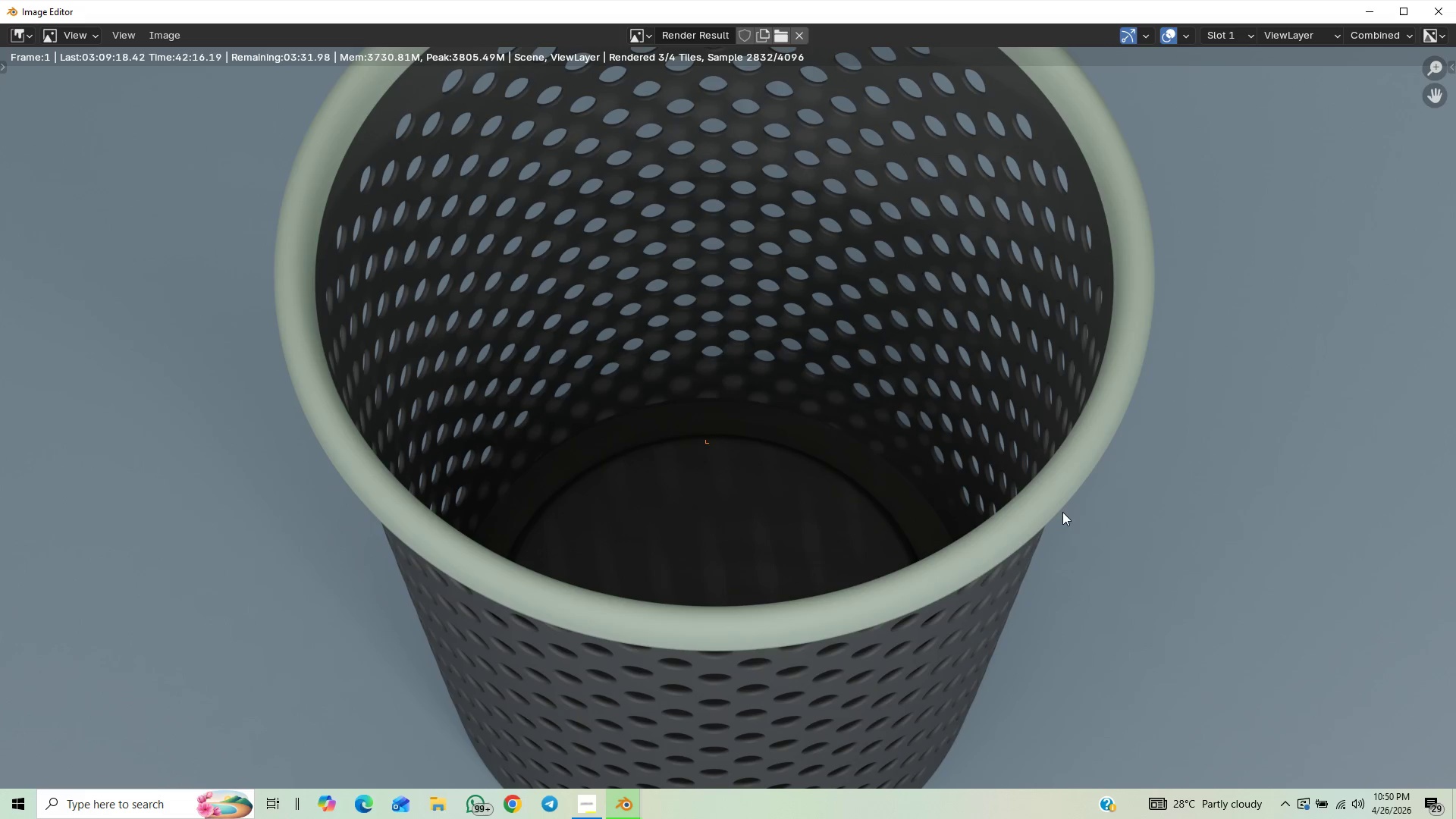 
scroll: coordinate [1060, 511], scroll_direction: down, amount: 2.0
 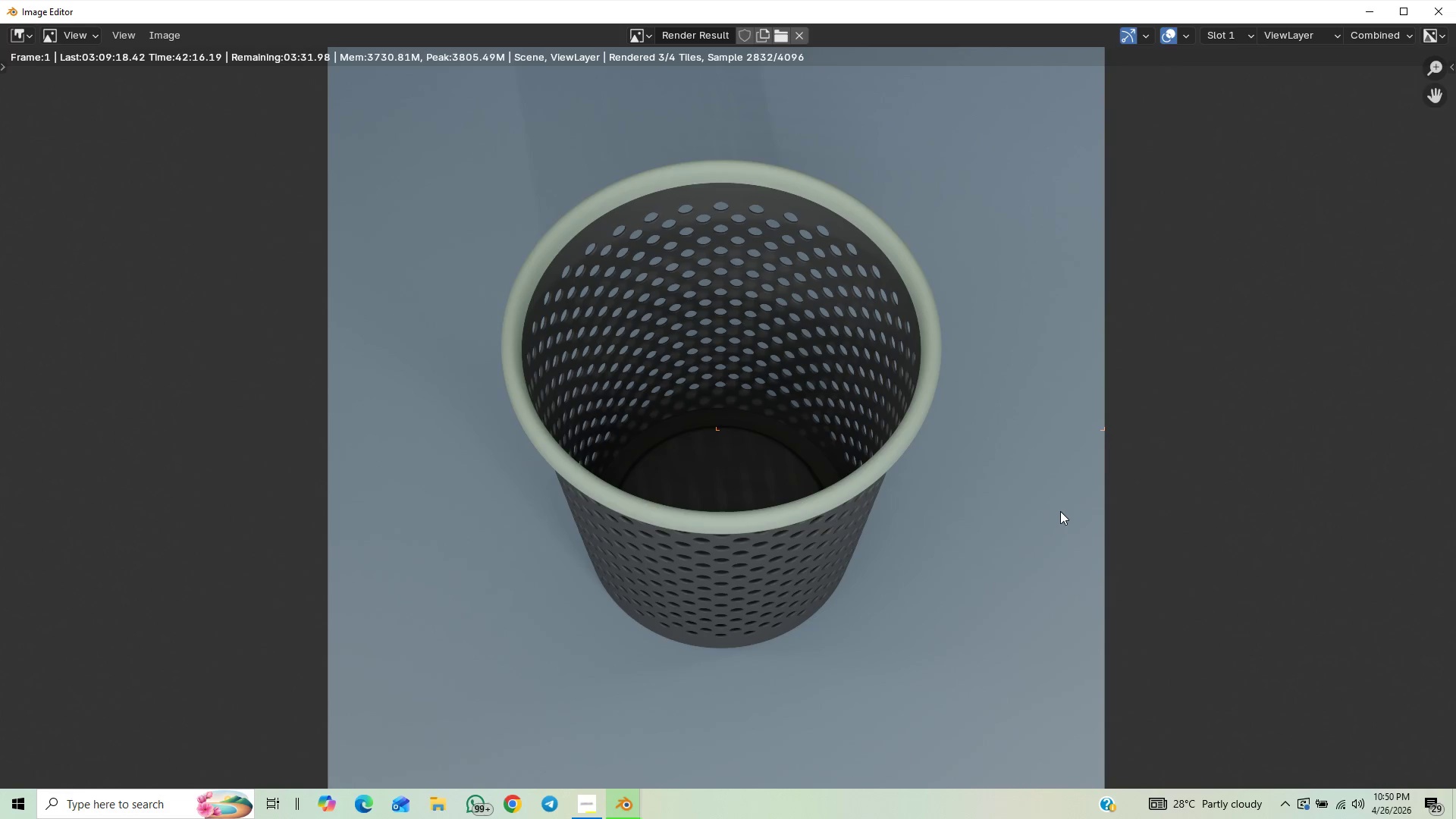 
scroll: coordinate [1060, 511], scroll_direction: none, amount: 0.0
 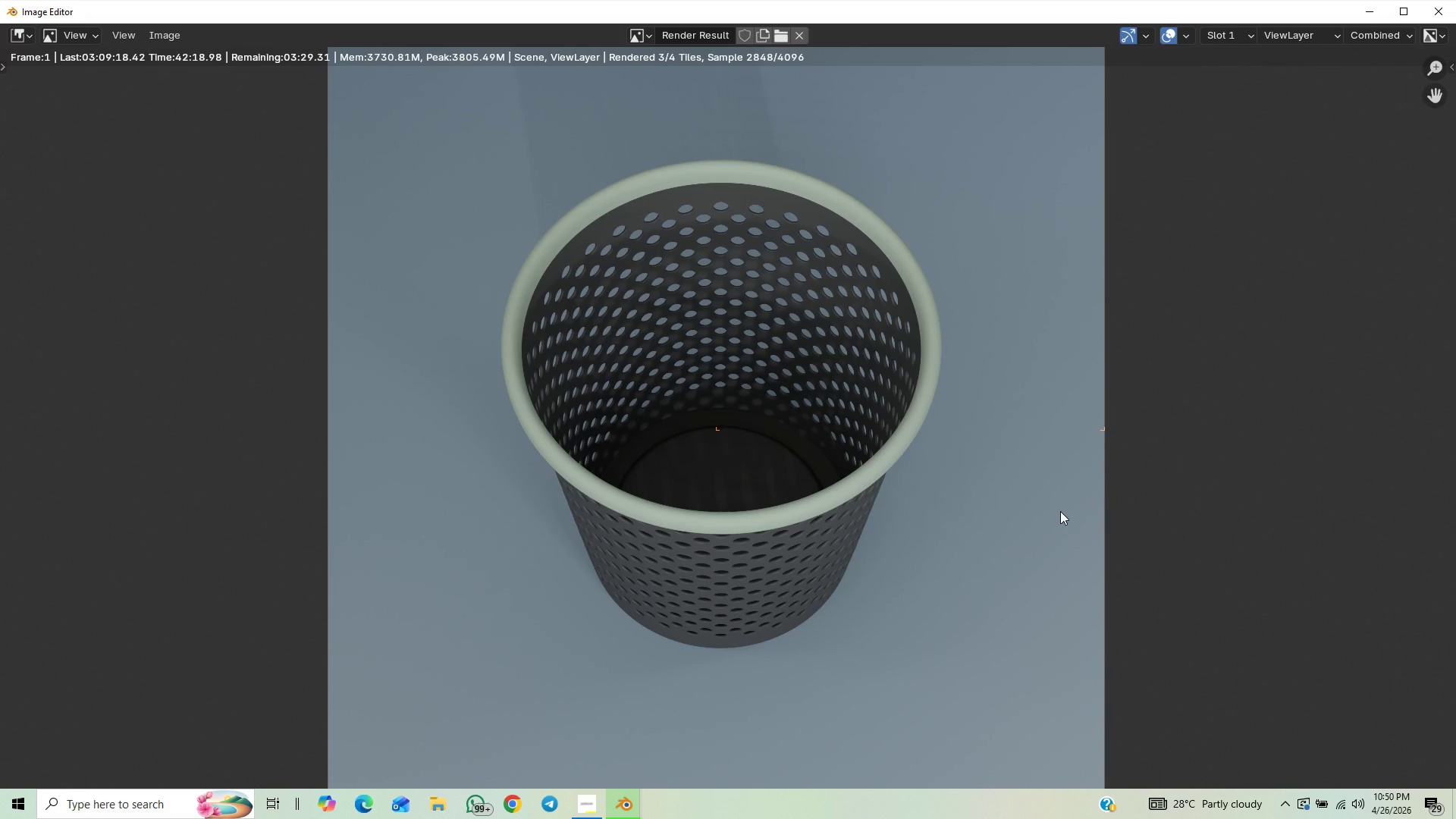 
scroll: coordinate [1060, 511], scroll_direction: up, amount: 1.0
 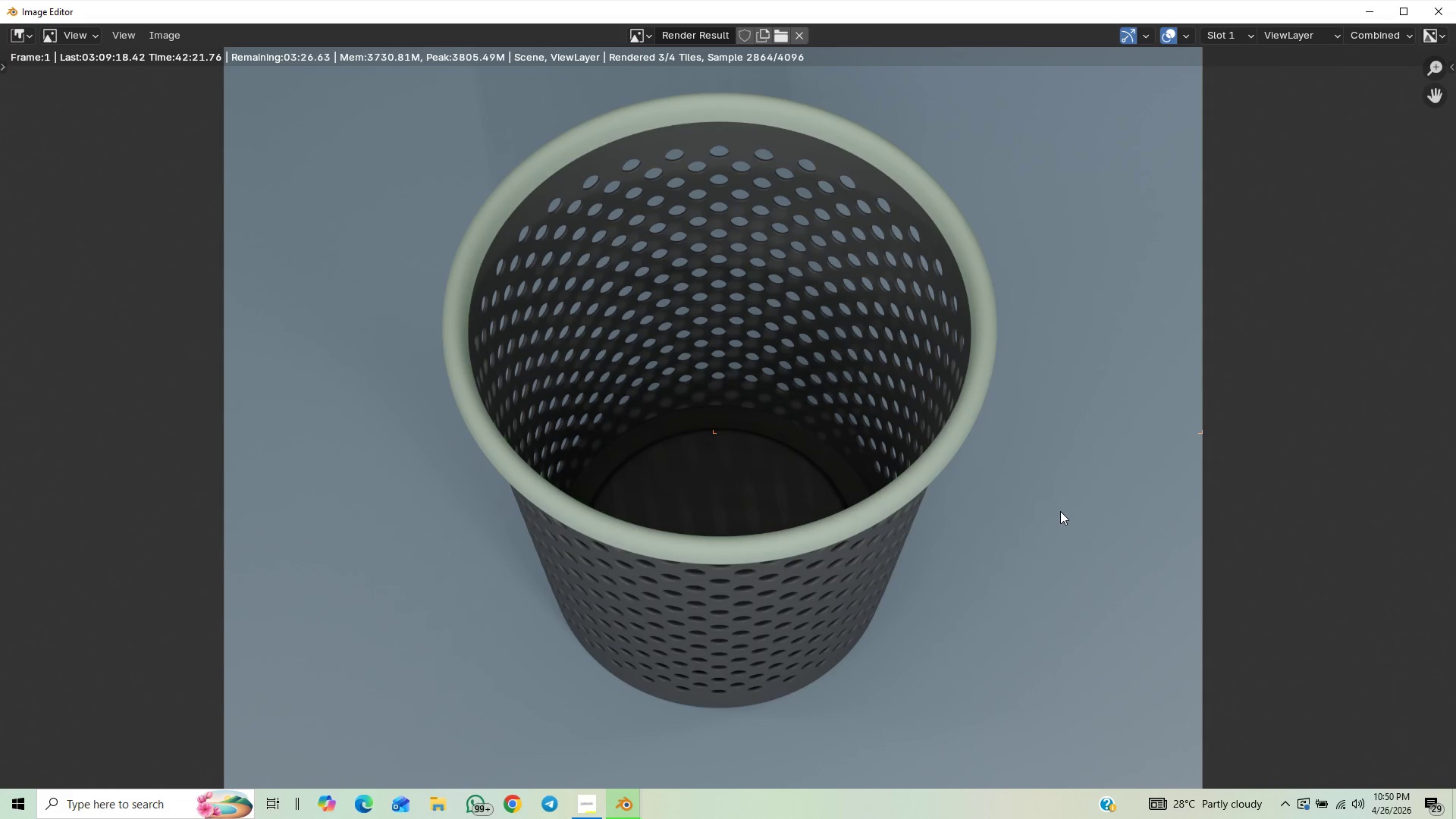 
scroll: coordinate [1060, 511], scroll_direction: down, amount: 1.0
 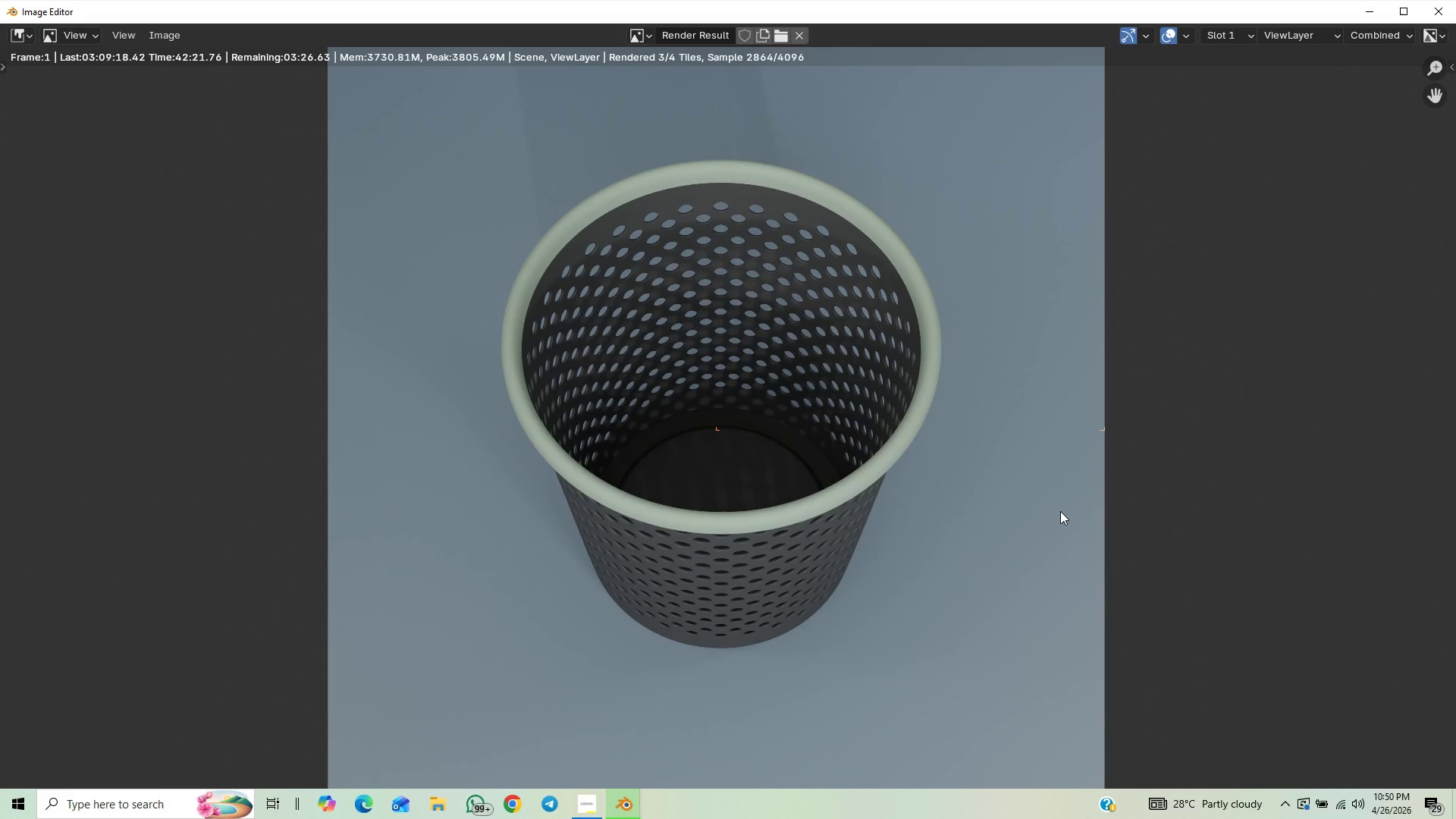 
scroll: coordinate [1060, 511], scroll_direction: up, amount: 1.0
 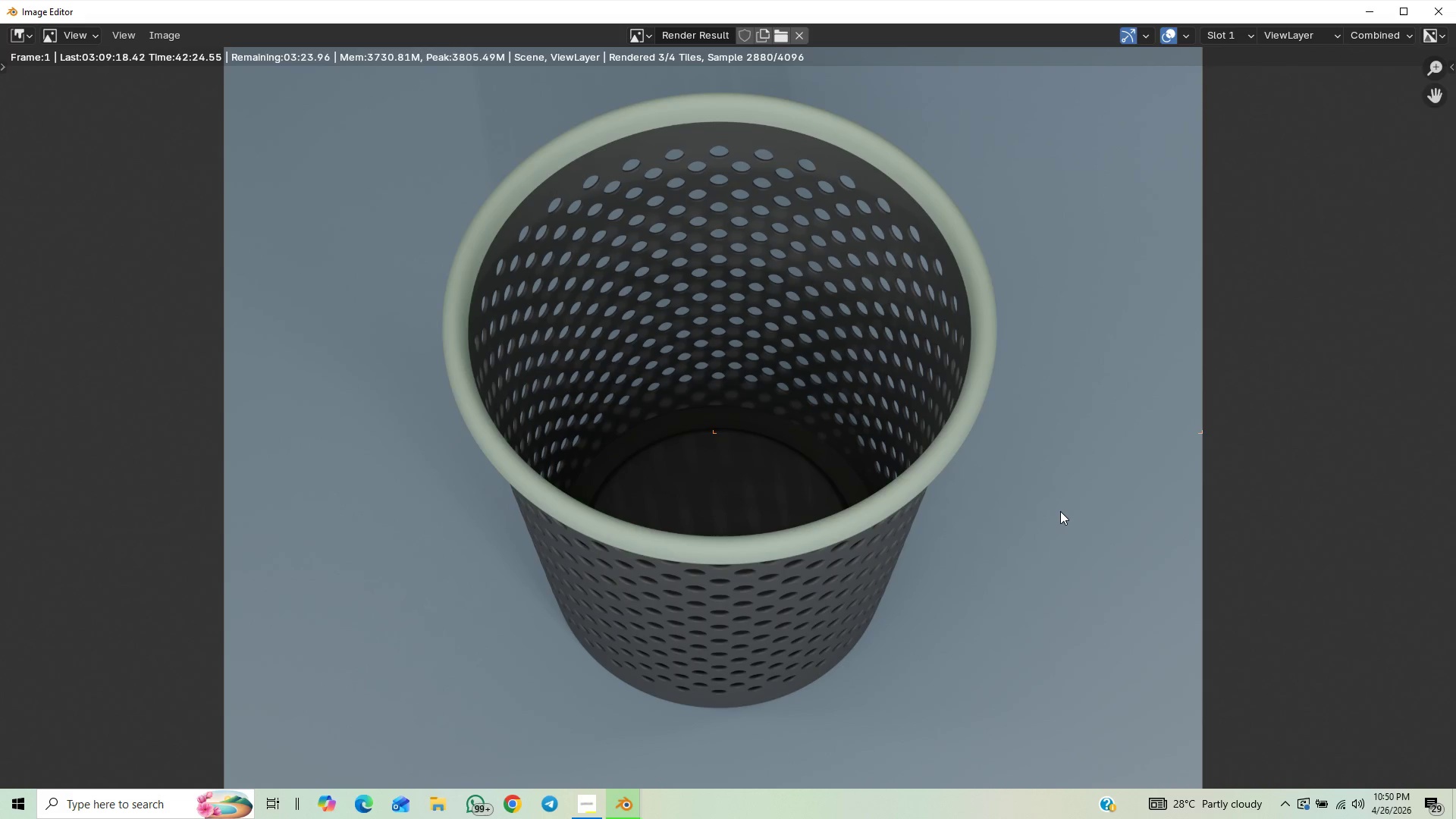 
scroll: coordinate [1060, 511], scroll_direction: down, amount: 1.0
 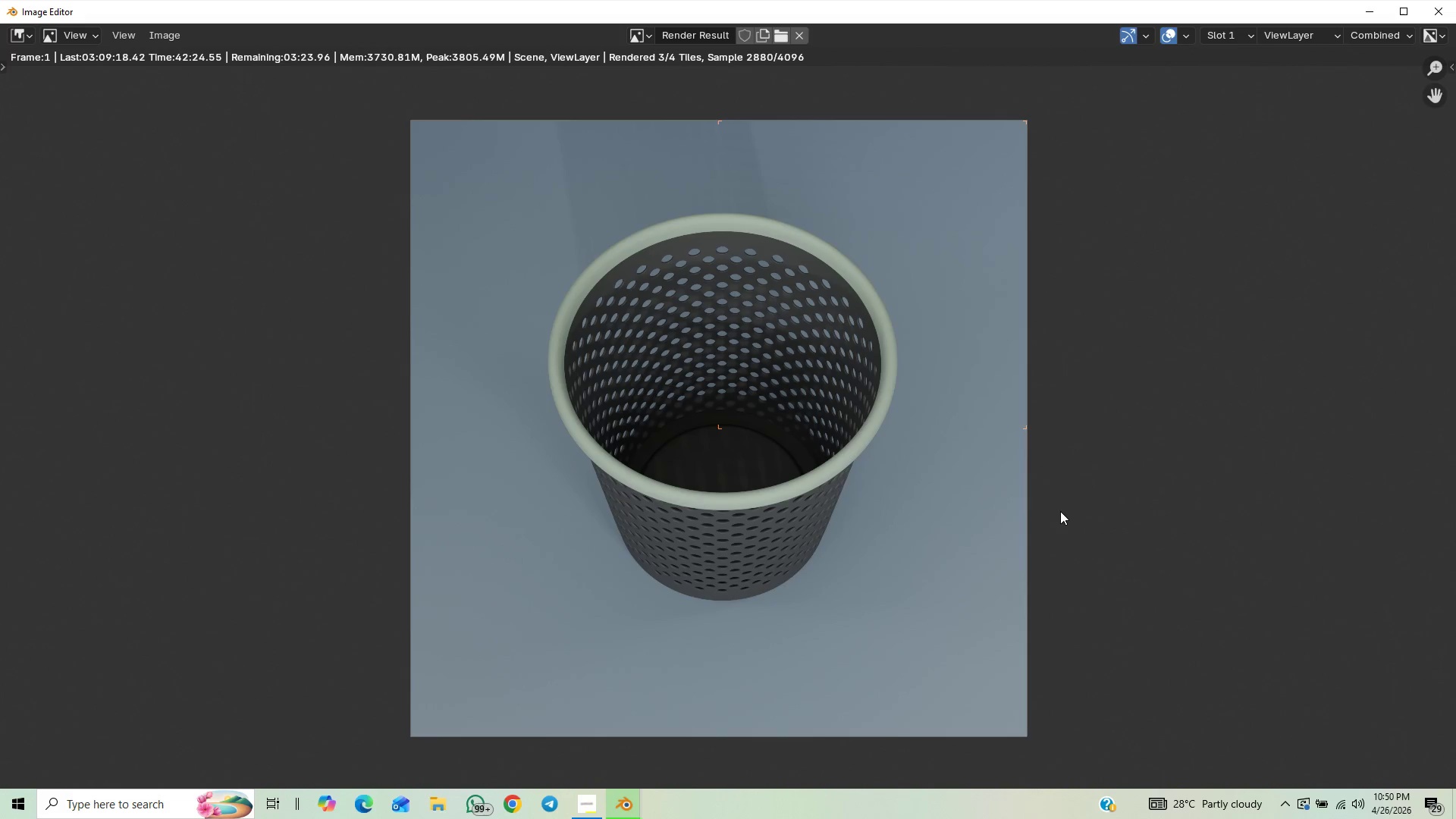 
scroll: coordinate [1060, 511], scroll_direction: up, amount: 2.0
 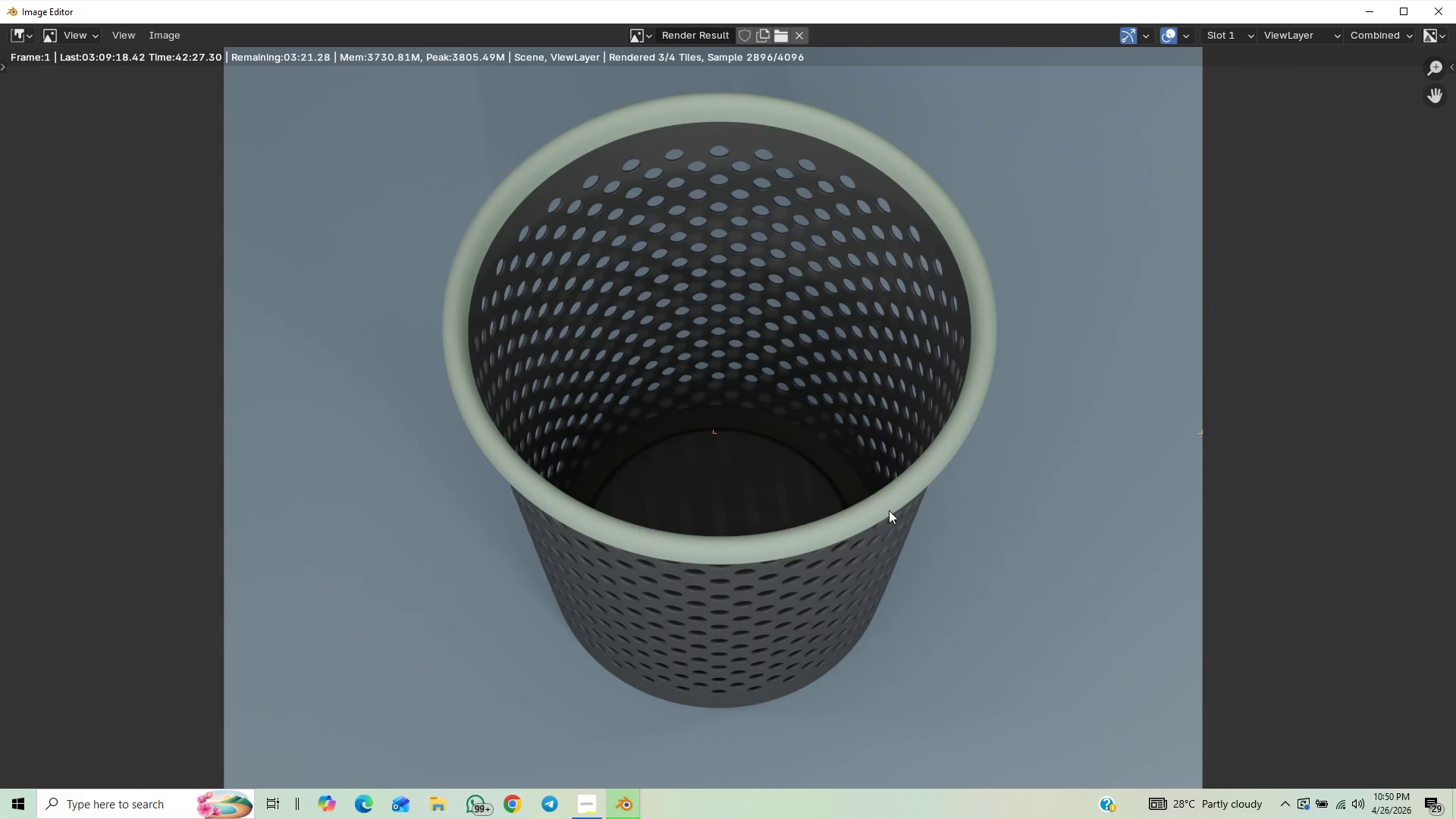 
scroll: coordinate [781, 480], scroll_direction: down, amount: 3.0
 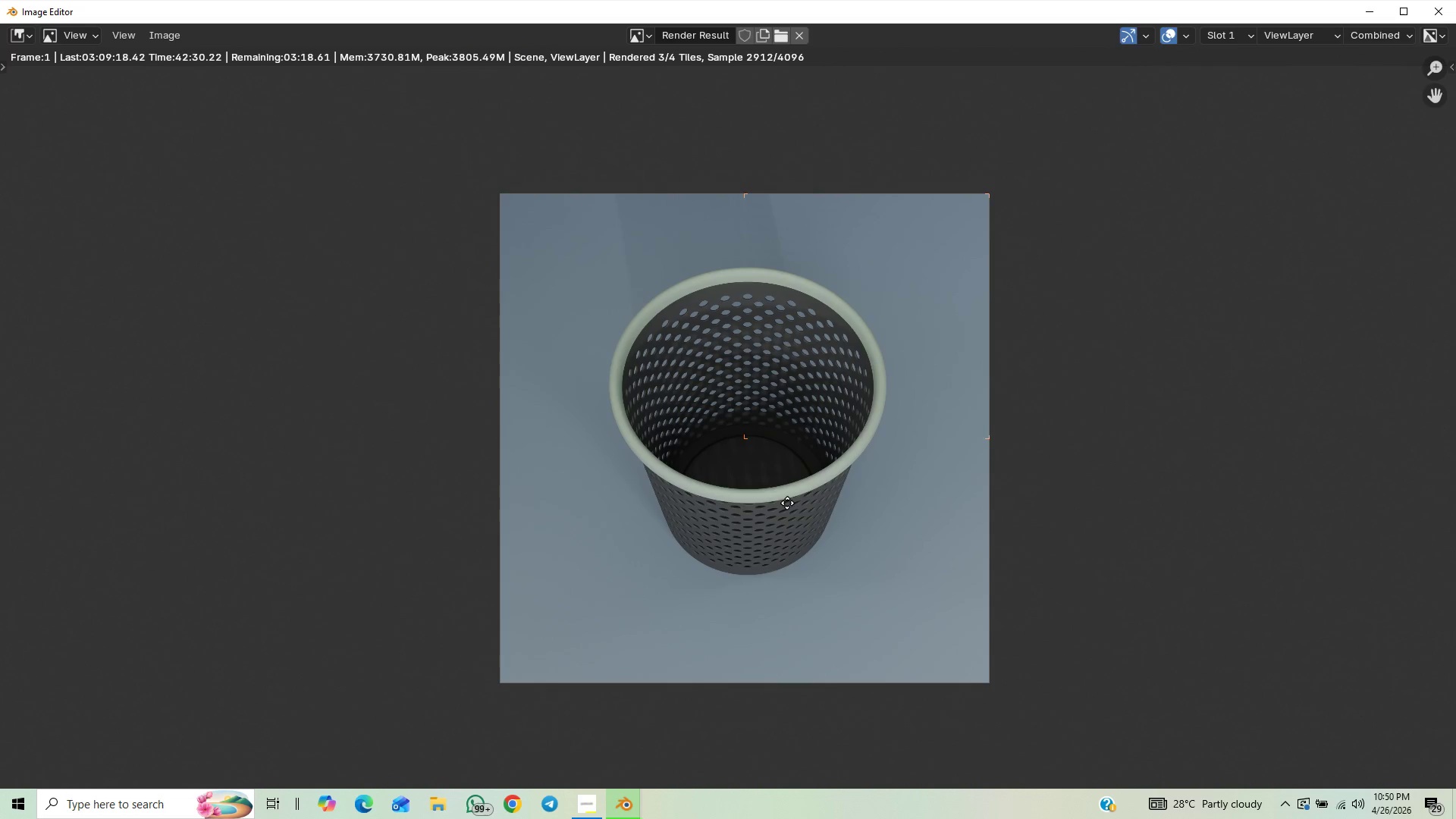 
scroll: coordinate [802, 476], scroll_direction: up, amount: 8.0
 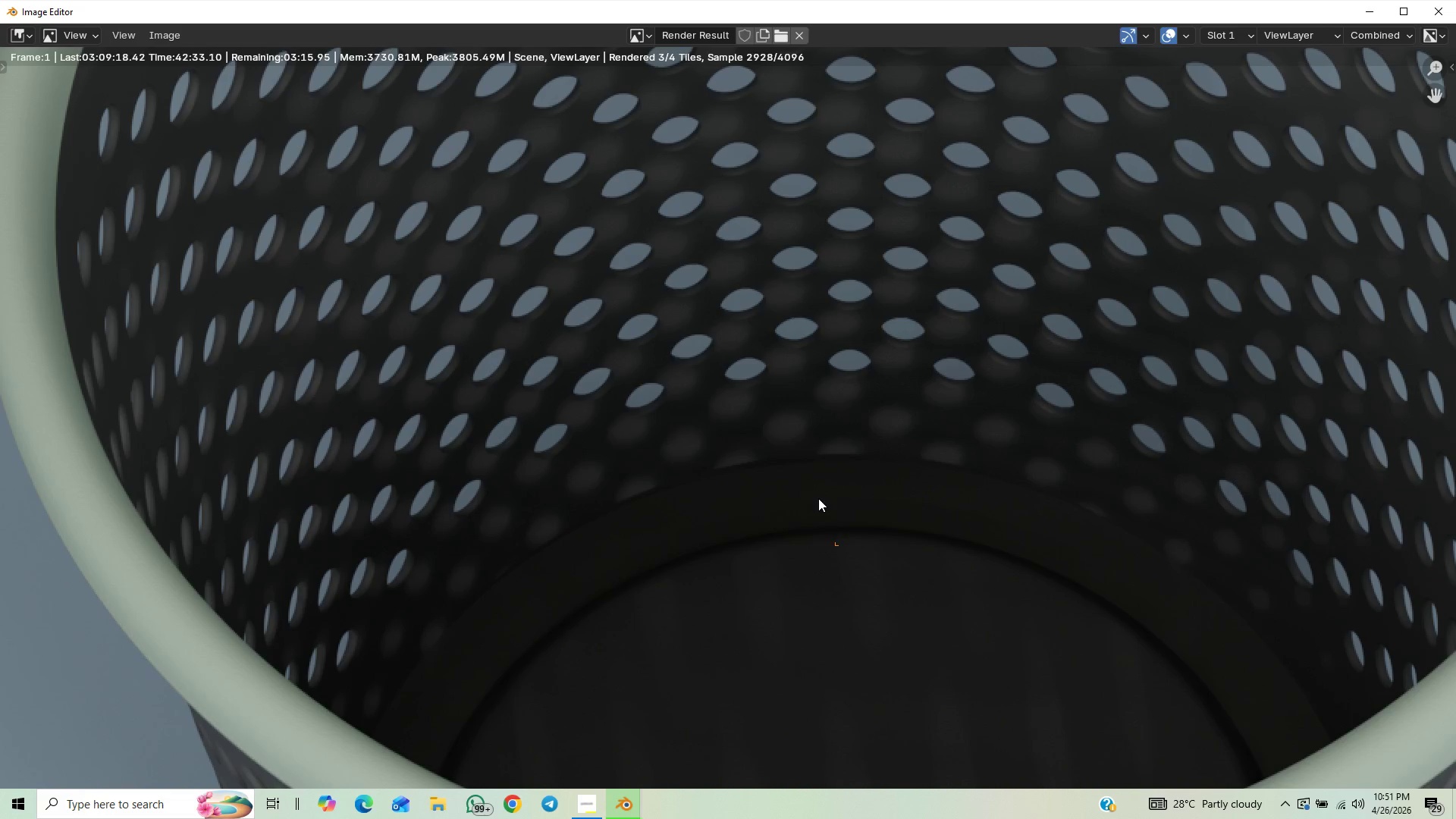 
scroll: coordinate [753, 392], scroll_direction: down, amount: 5.0
 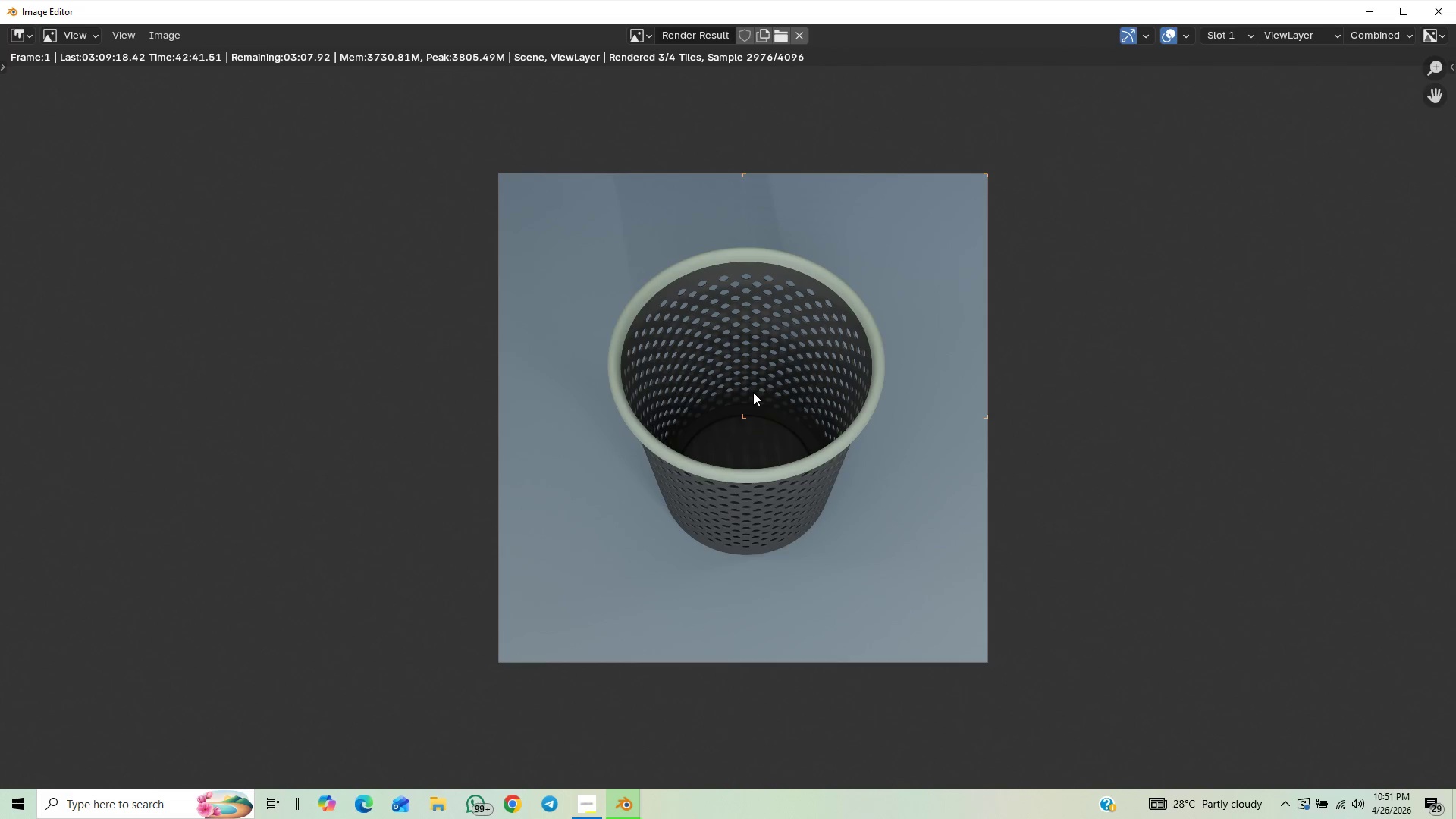 
scroll: coordinate [753, 392], scroll_direction: up, amount: 2.0
 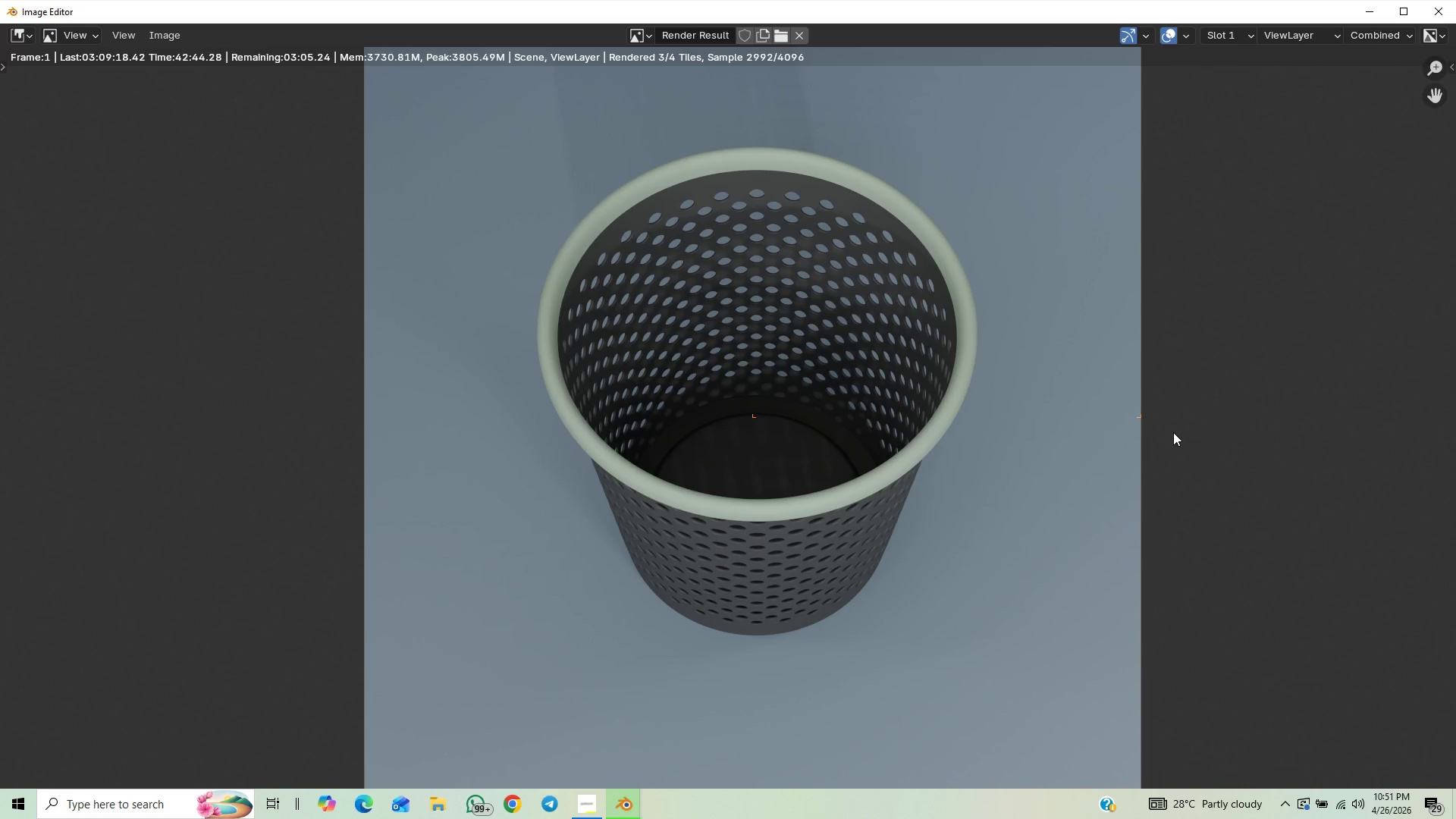 
scroll: coordinate [1173, 432], scroll_direction: down, amount: 1.0
 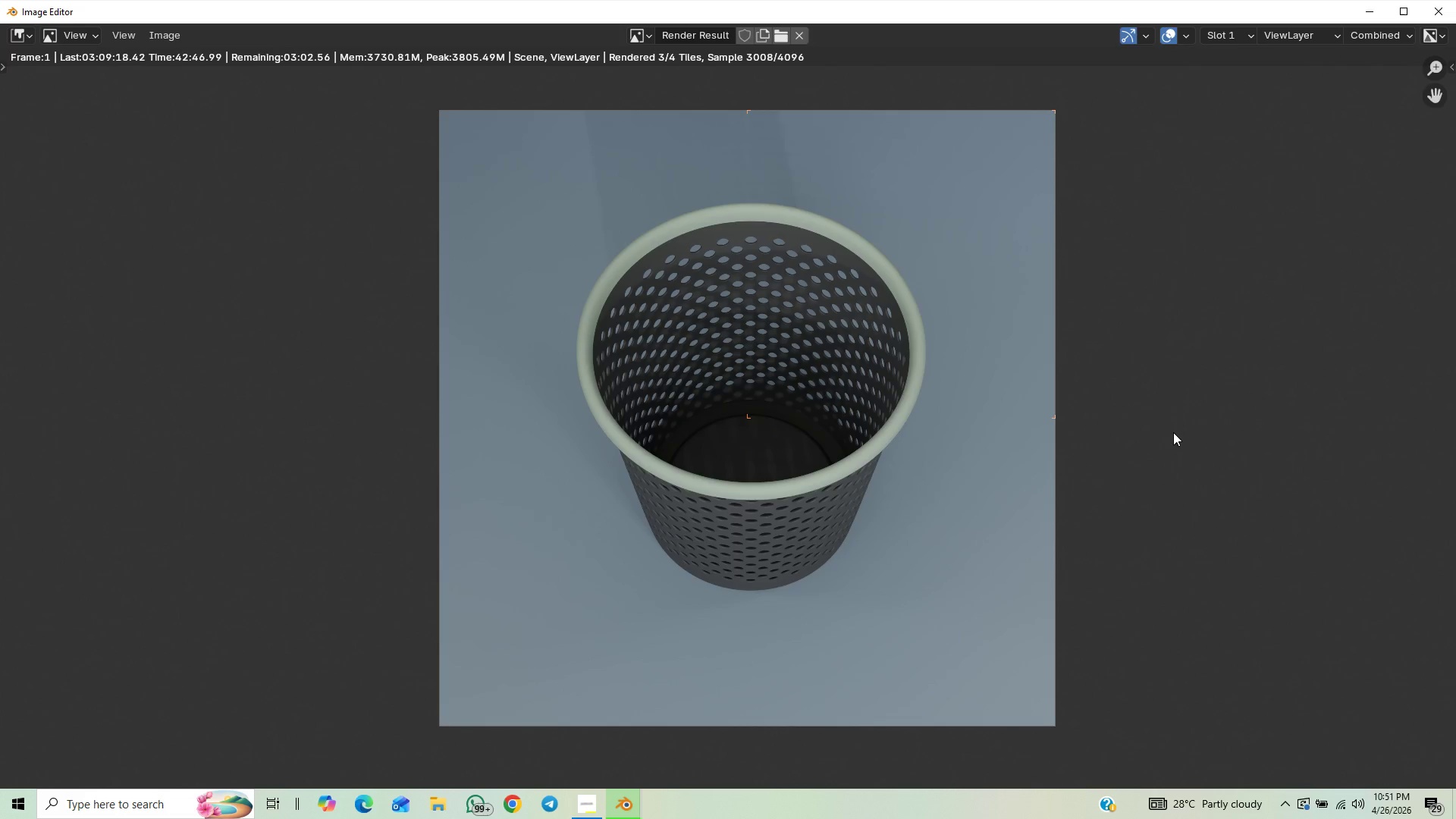 
scroll: coordinate [1188, 425], scroll_direction: up, amount: 2.0
 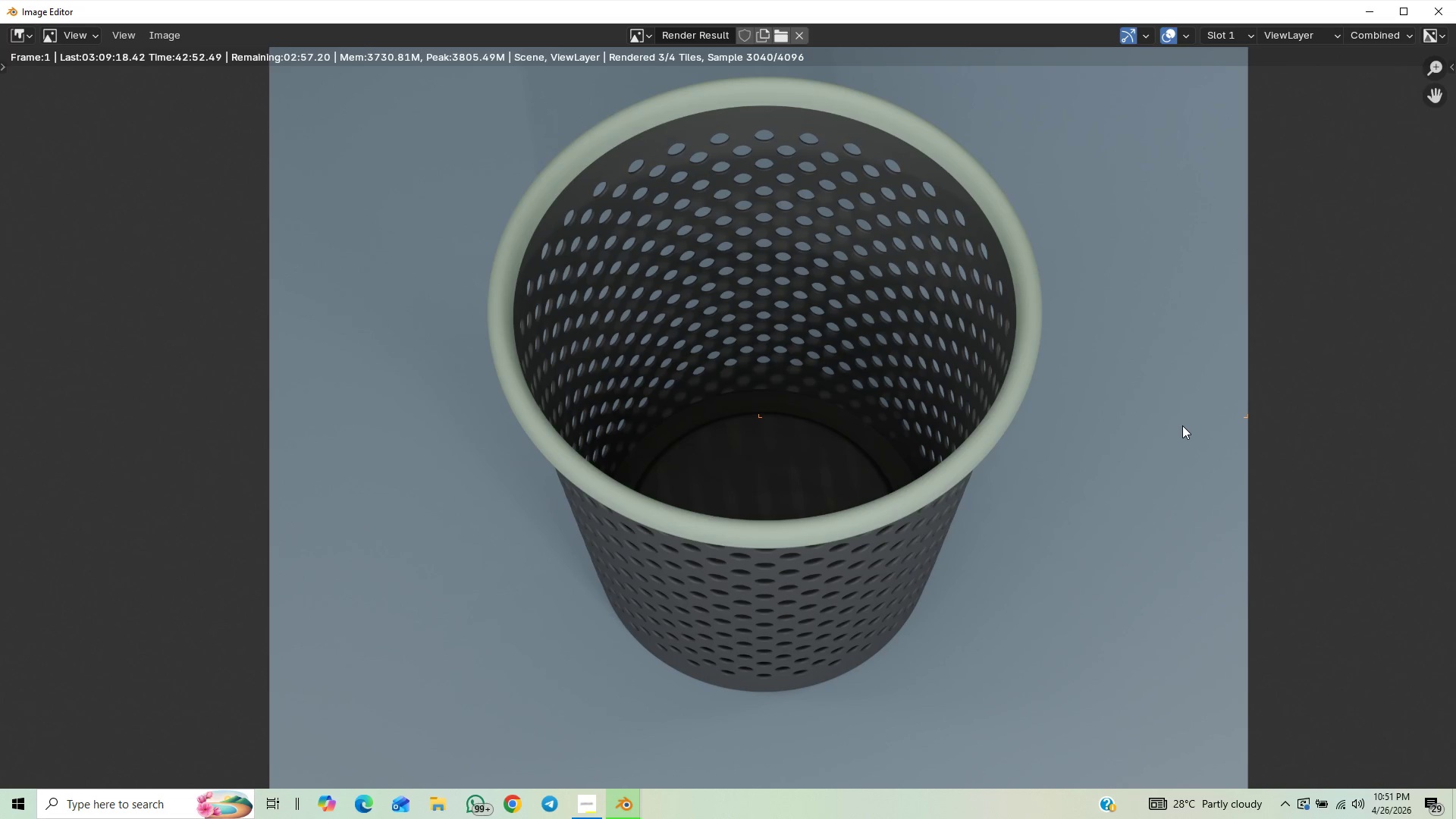 
scroll: coordinate [1178, 424], scroll_direction: down, amount: 2.0
 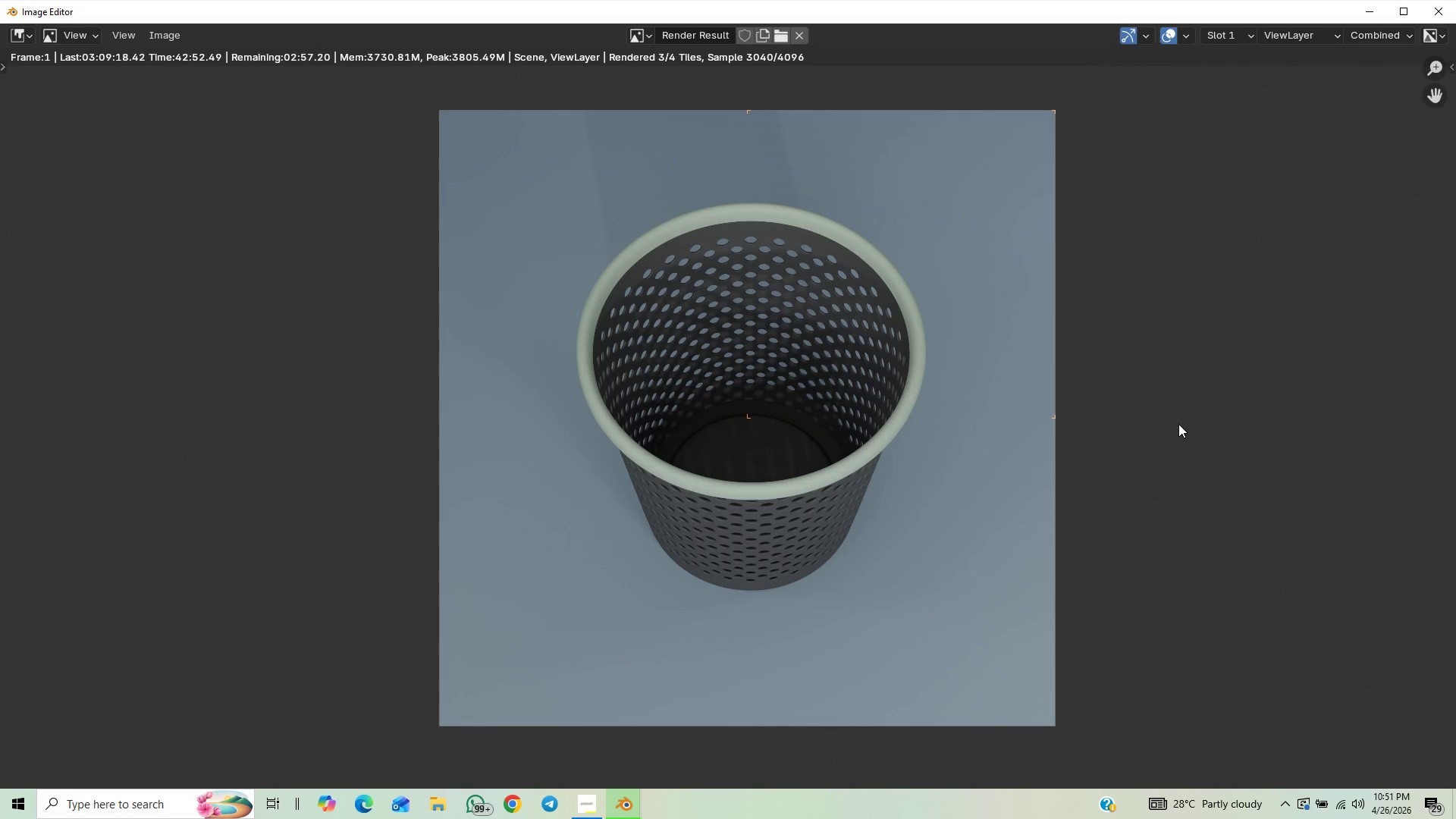 
scroll: coordinate [1178, 424], scroll_direction: up, amount: 1.0
 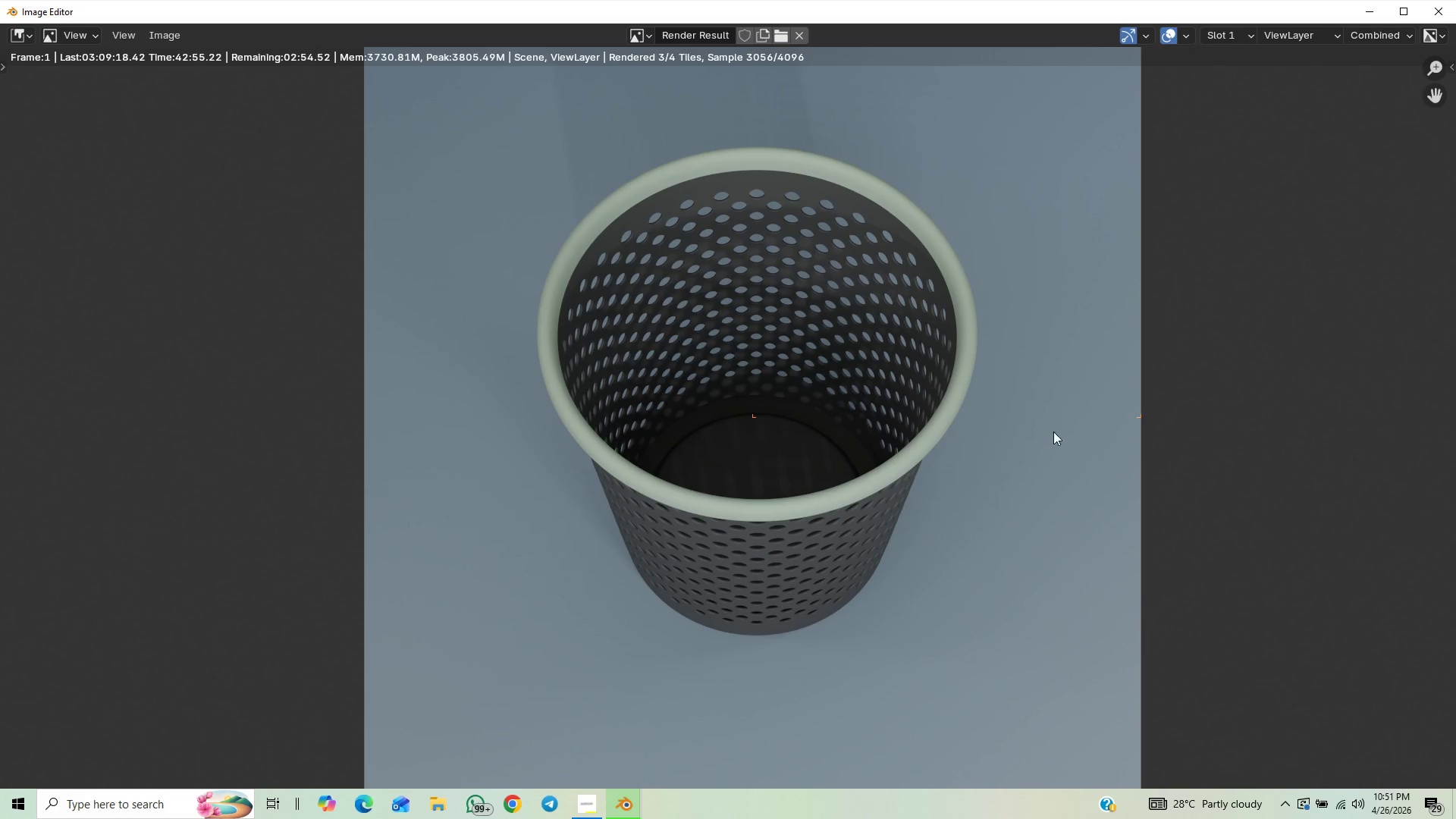 
scroll: coordinate [1148, 463], scroll_direction: none, amount: 0.0
 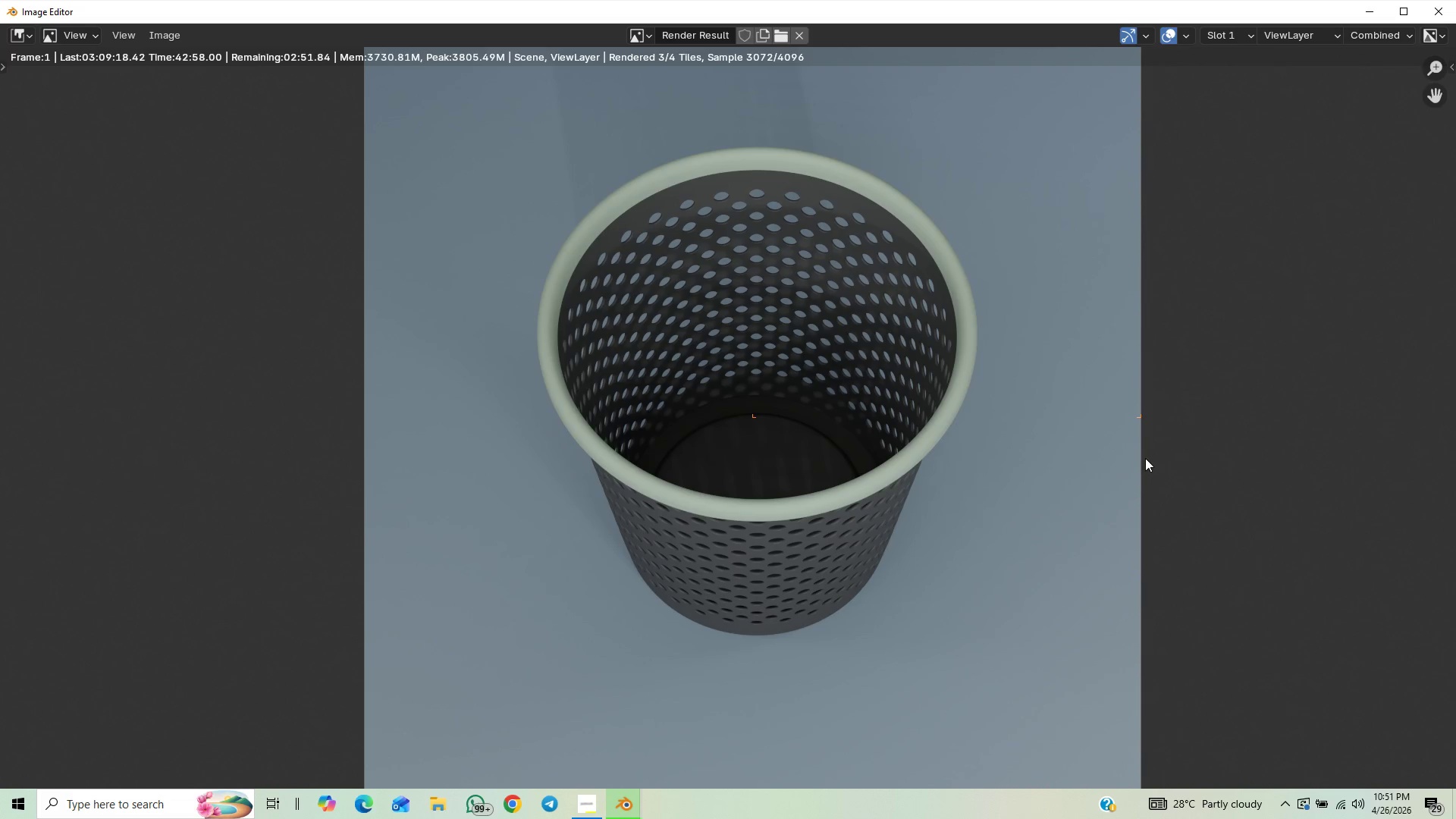 
scroll: coordinate [1106, 449], scroll_direction: up, amount: 2.0
 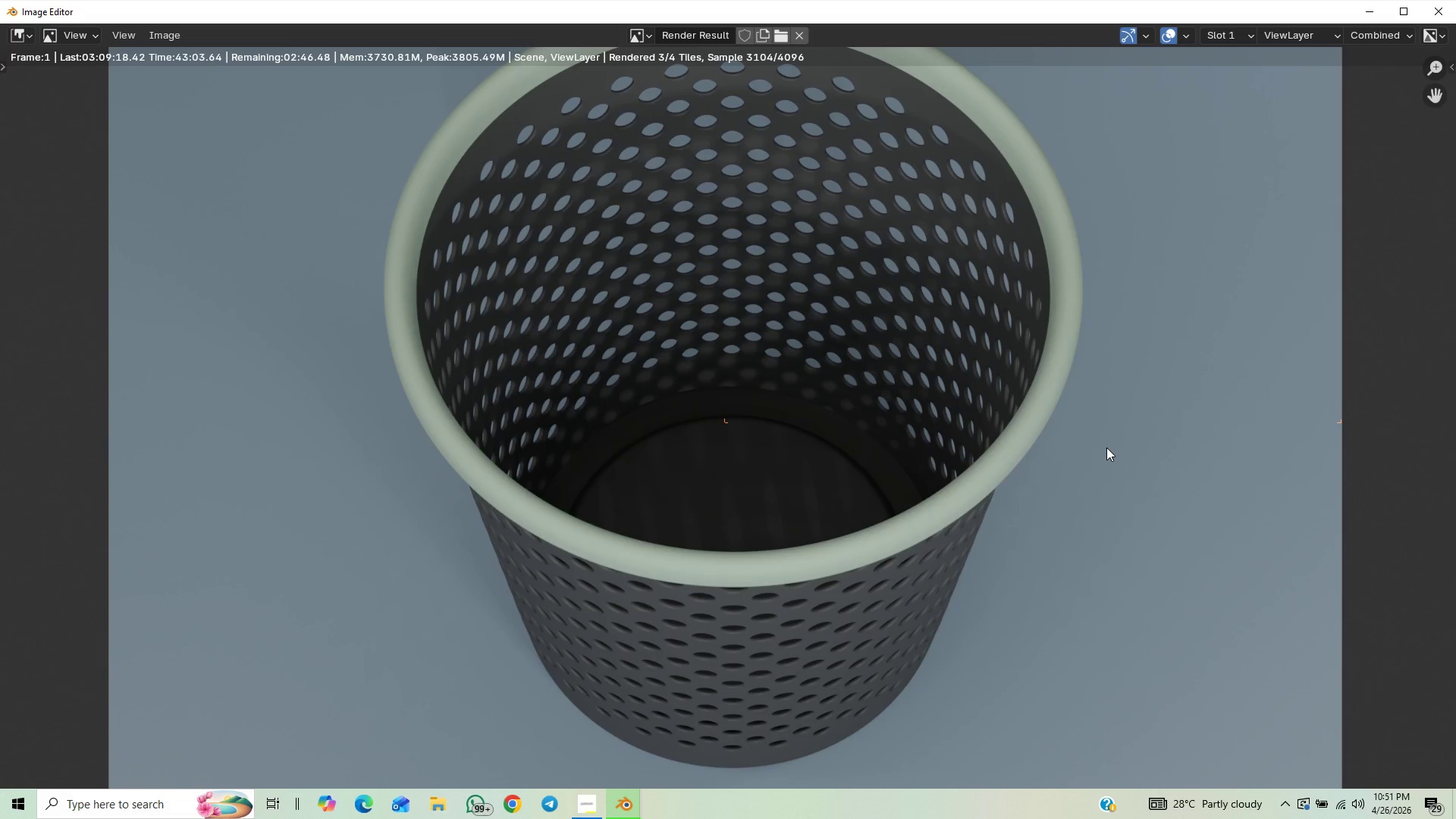 
scroll: coordinate [1106, 447], scroll_direction: down, amount: 1.0
 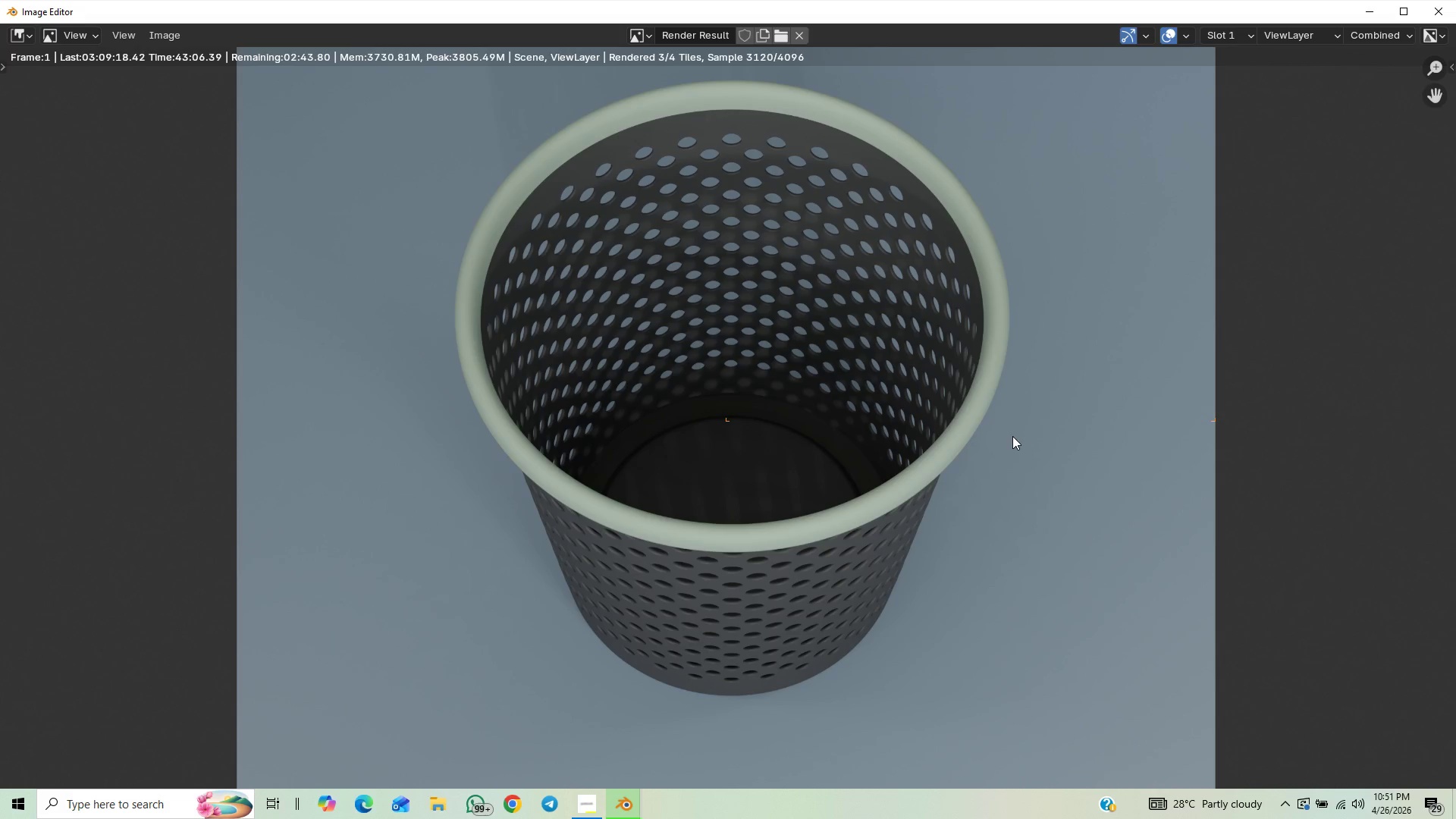 
wait(7.83)
 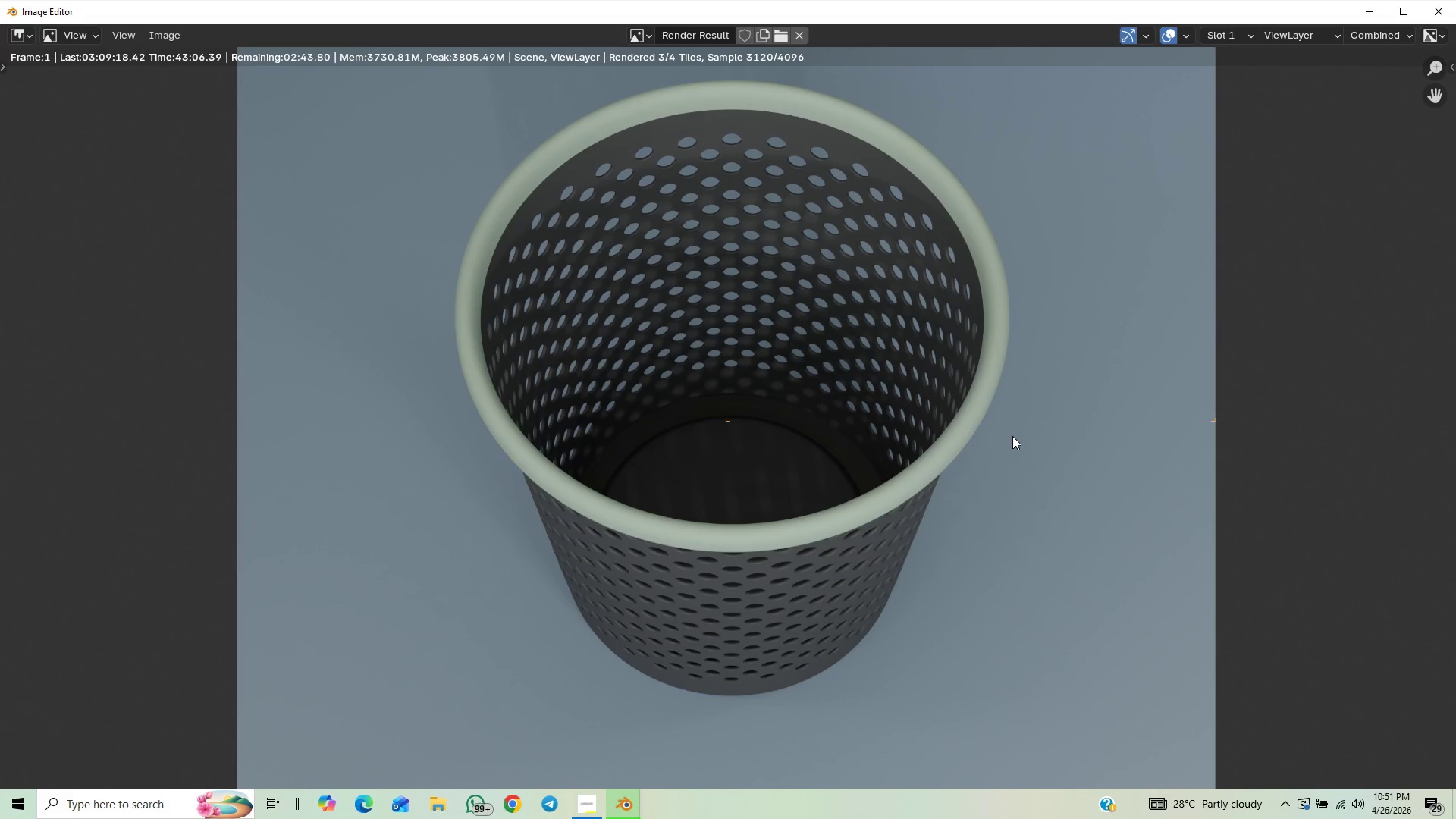 
scroll: coordinate [898, 219], scroll_direction: none, amount: 0.0
 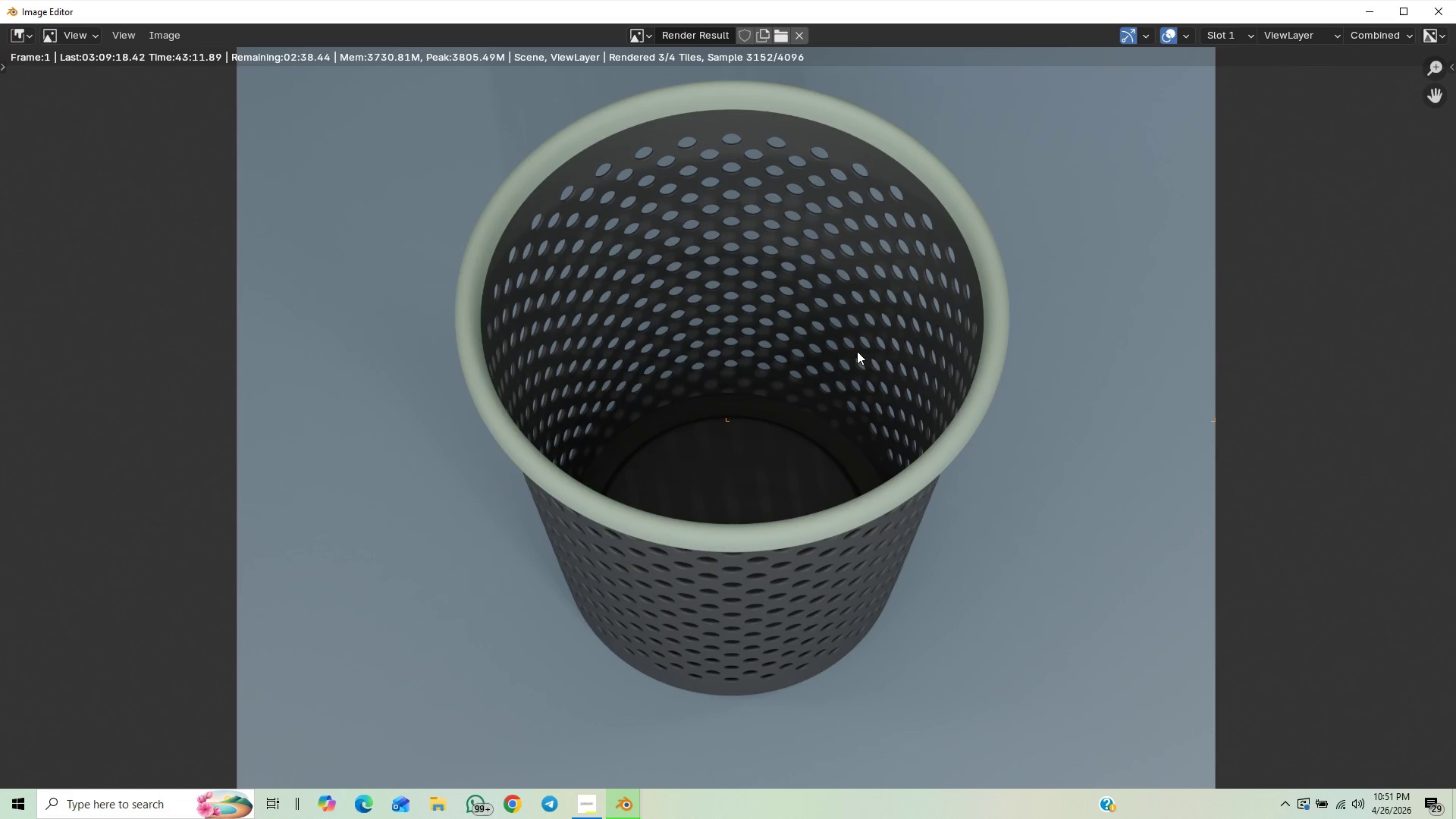 
scroll: coordinate [859, 353], scroll_direction: up, amount: 8.0
 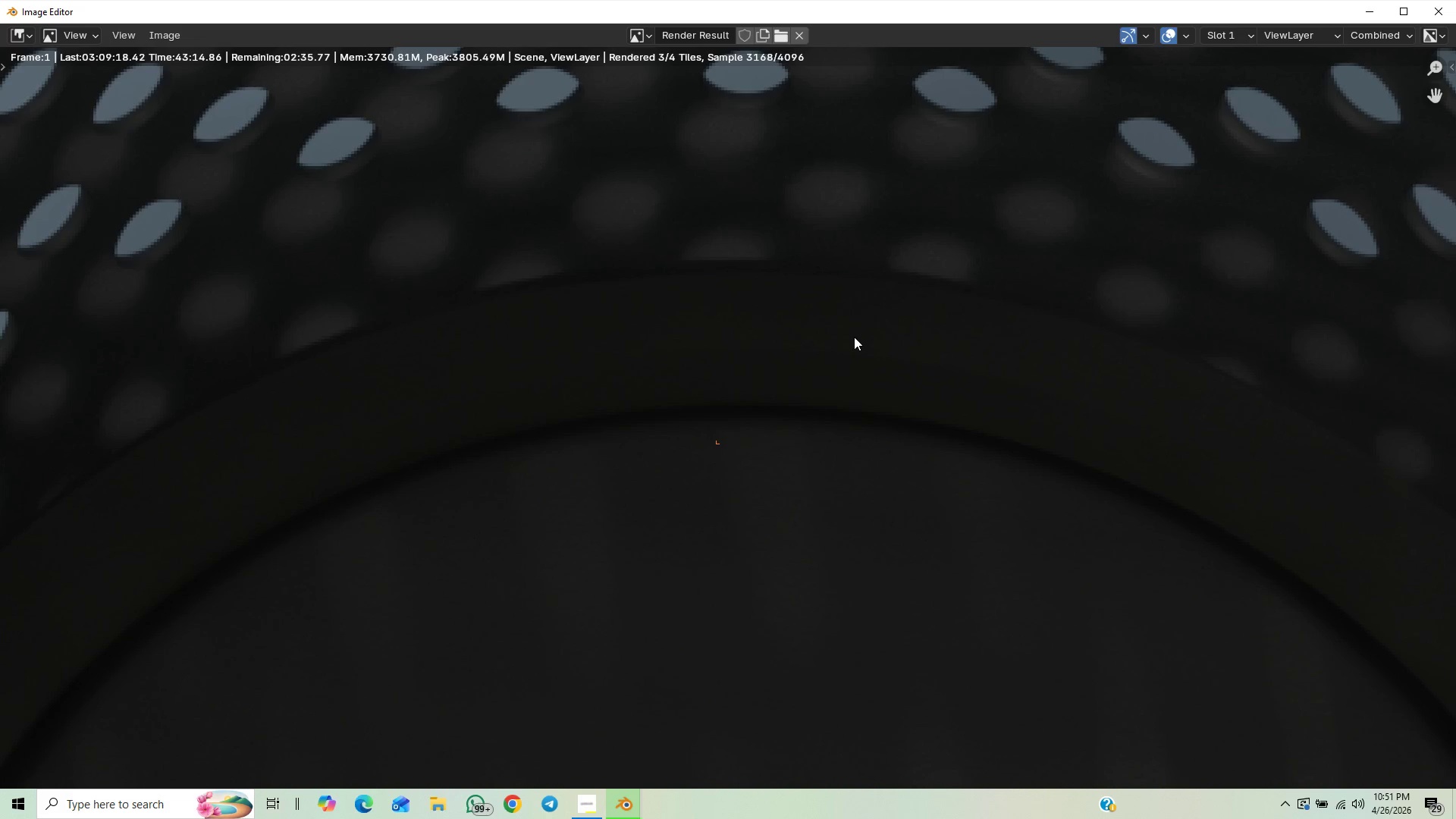 
scroll: coordinate [852, 324], scroll_direction: down, amount: 11.0
 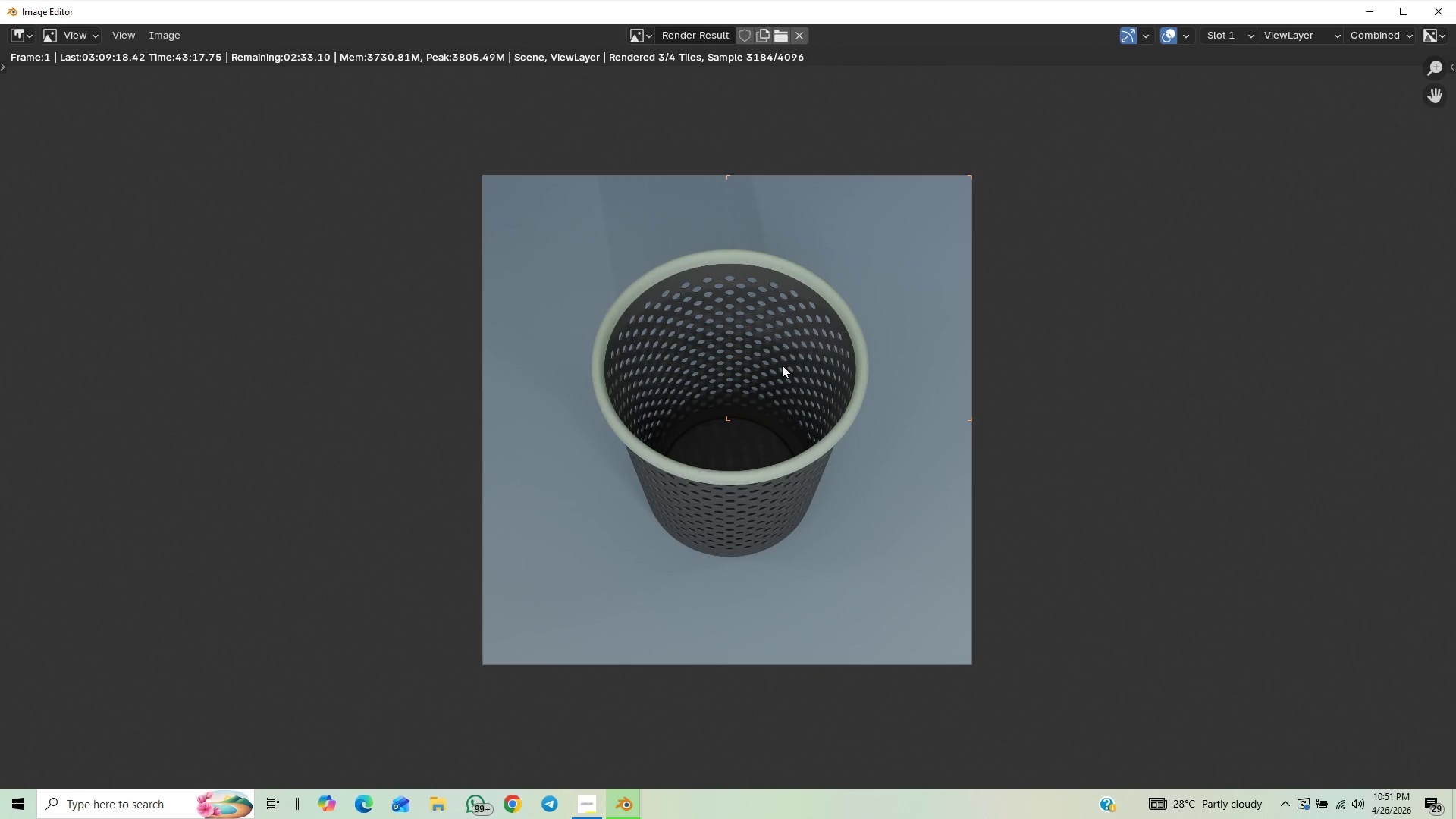 
scroll: coordinate [784, 318], scroll_direction: up, amount: 3.0
 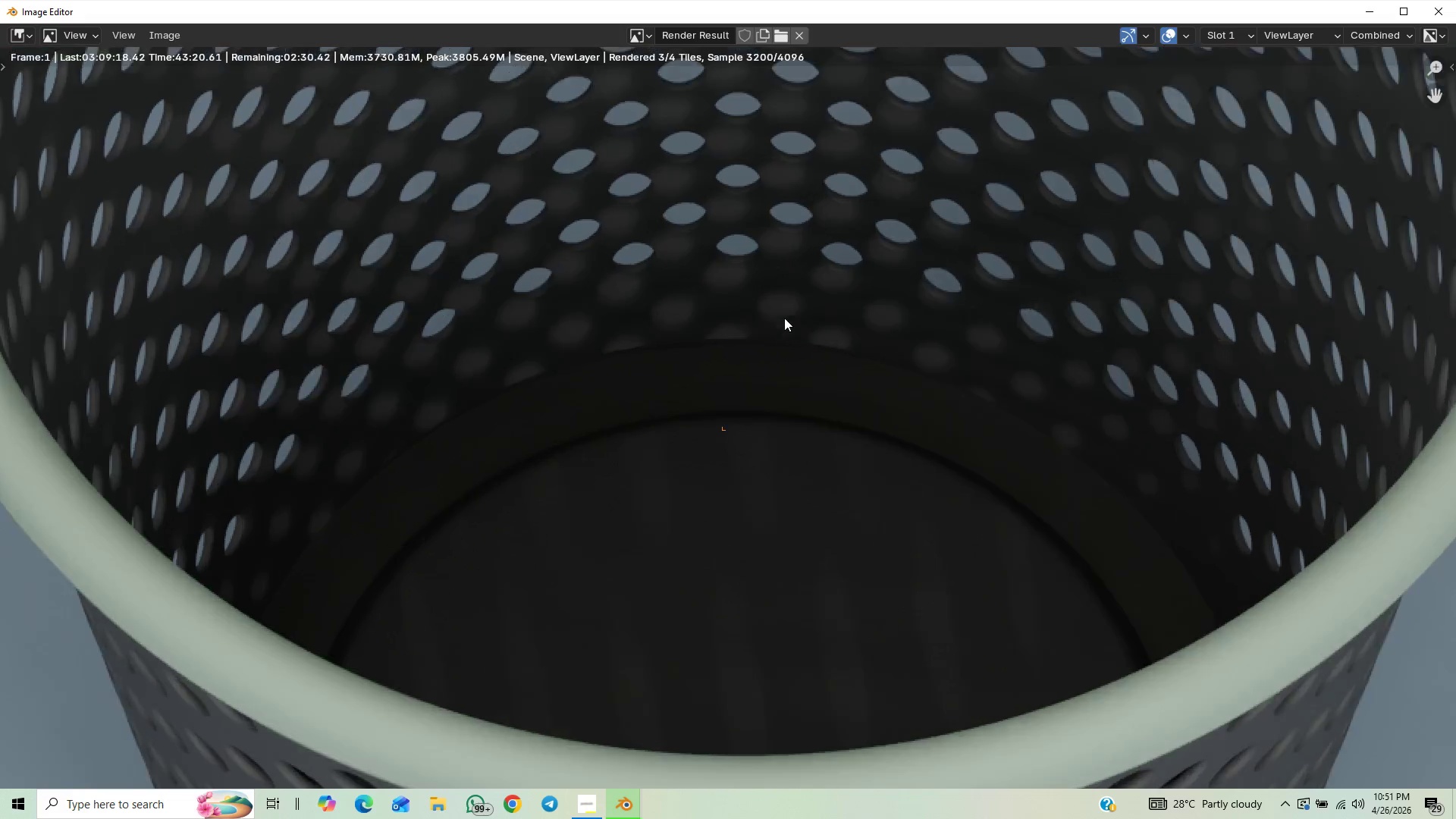 
scroll: coordinate [784, 318], scroll_direction: down, amount: 6.0
 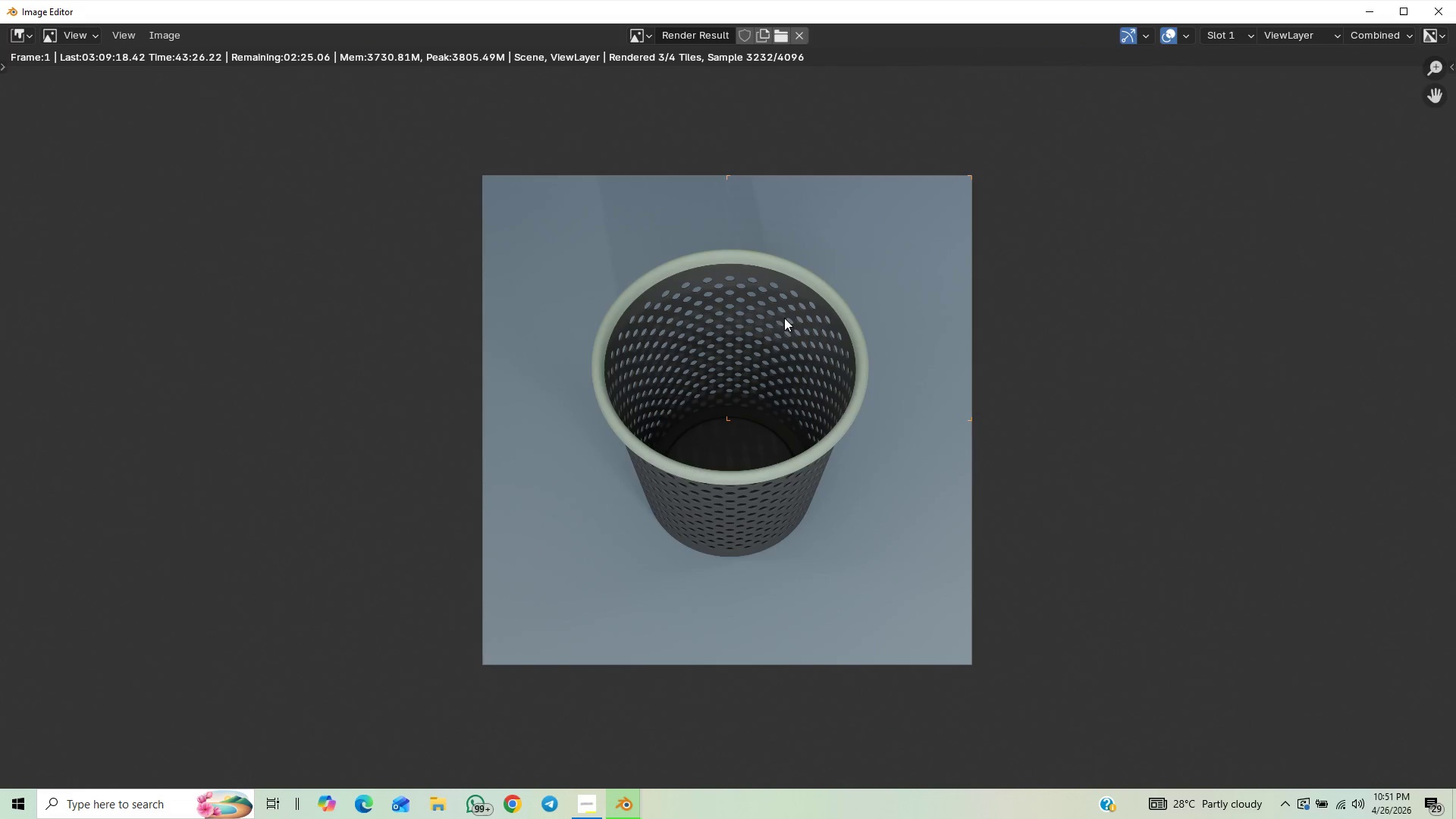 
scroll: coordinate [784, 318], scroll_direction: up, amount: 2.0
 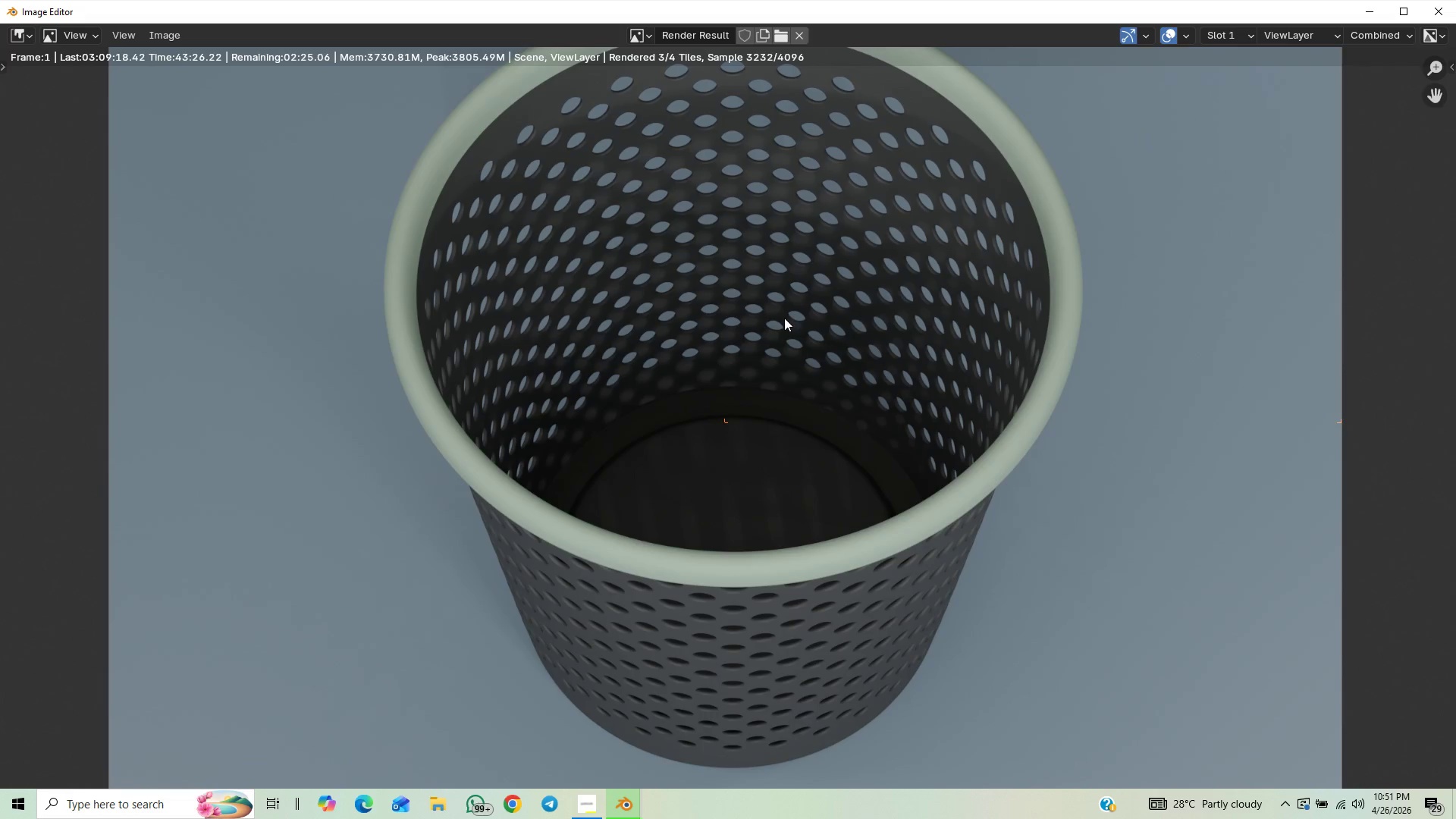 
scroll: coordinate [788, 342], scroll_direction: down, amount: 2.0
 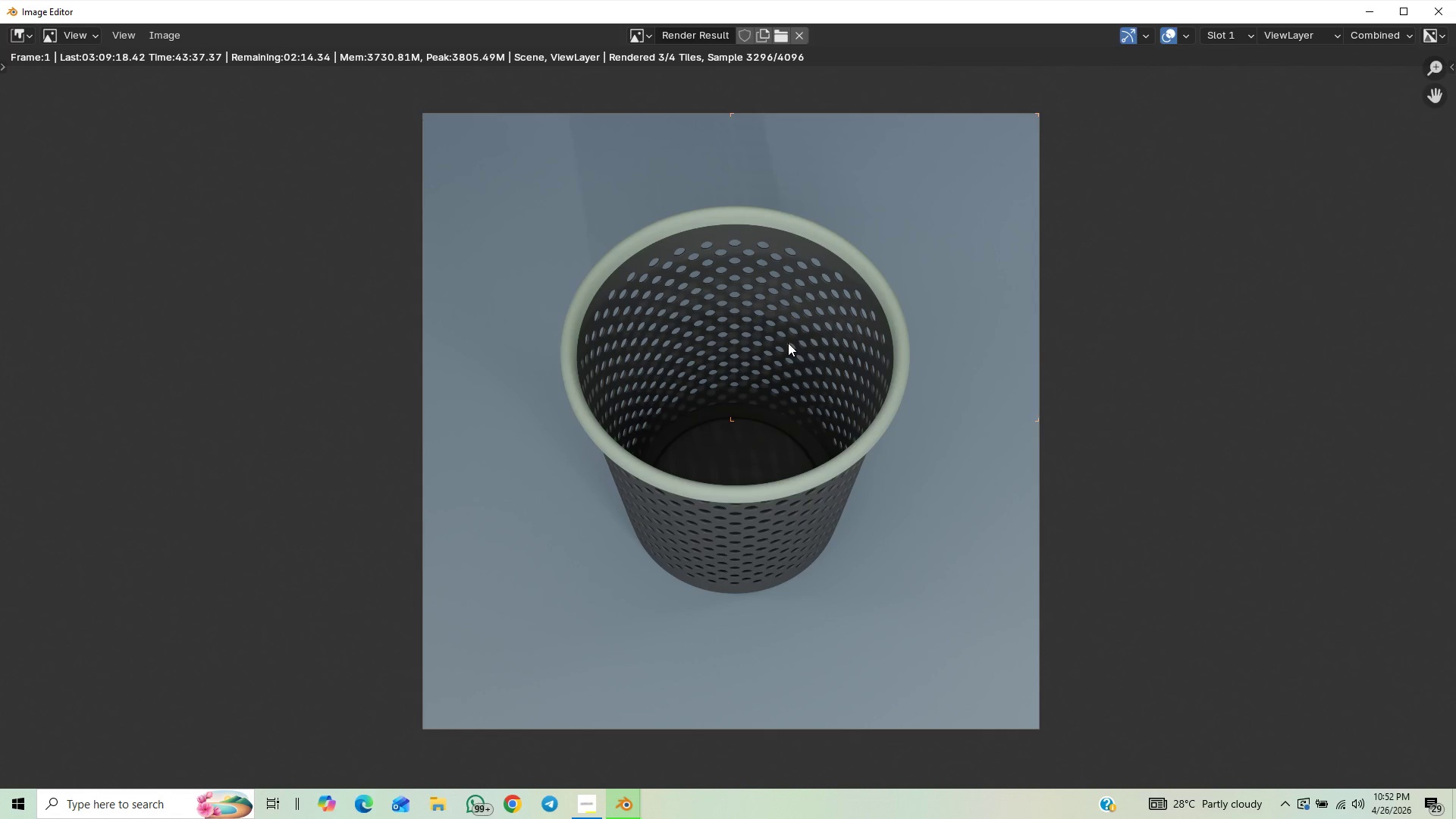 
wait(7.43)
 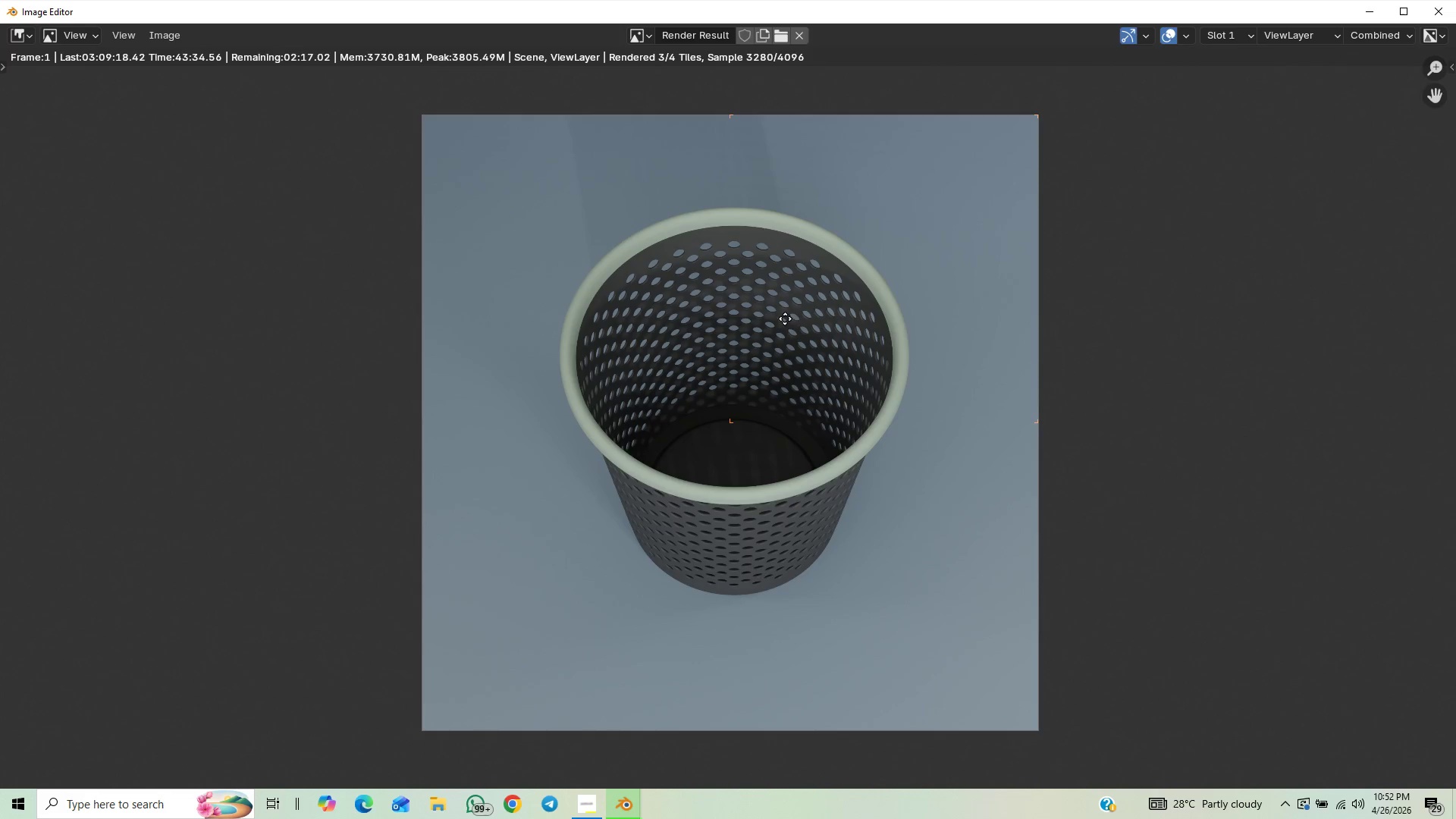 
middle_click([788, 344])
 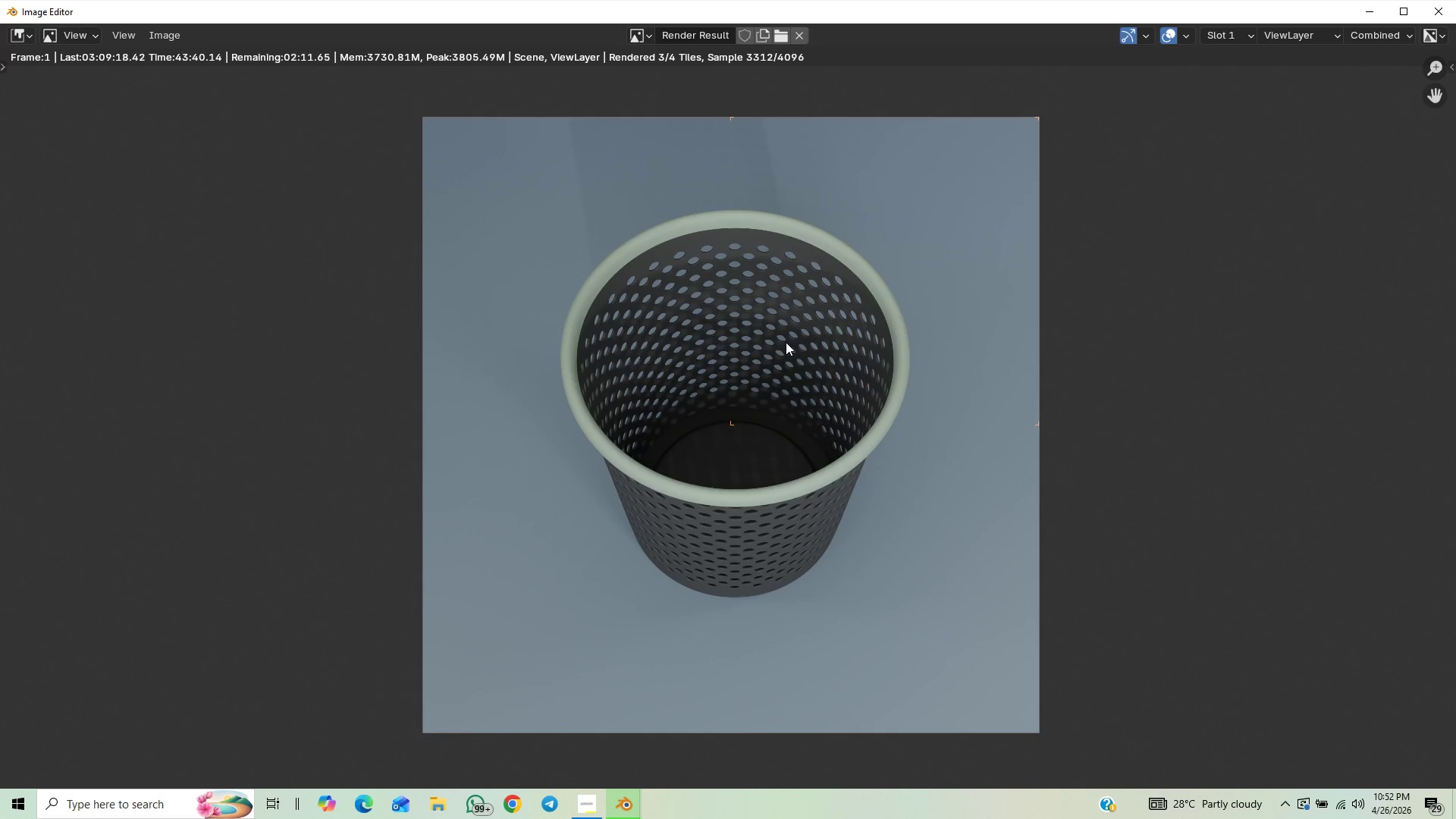 
scroll: coordinate [786, 342], scroll_direction: none, amount: 0.0
 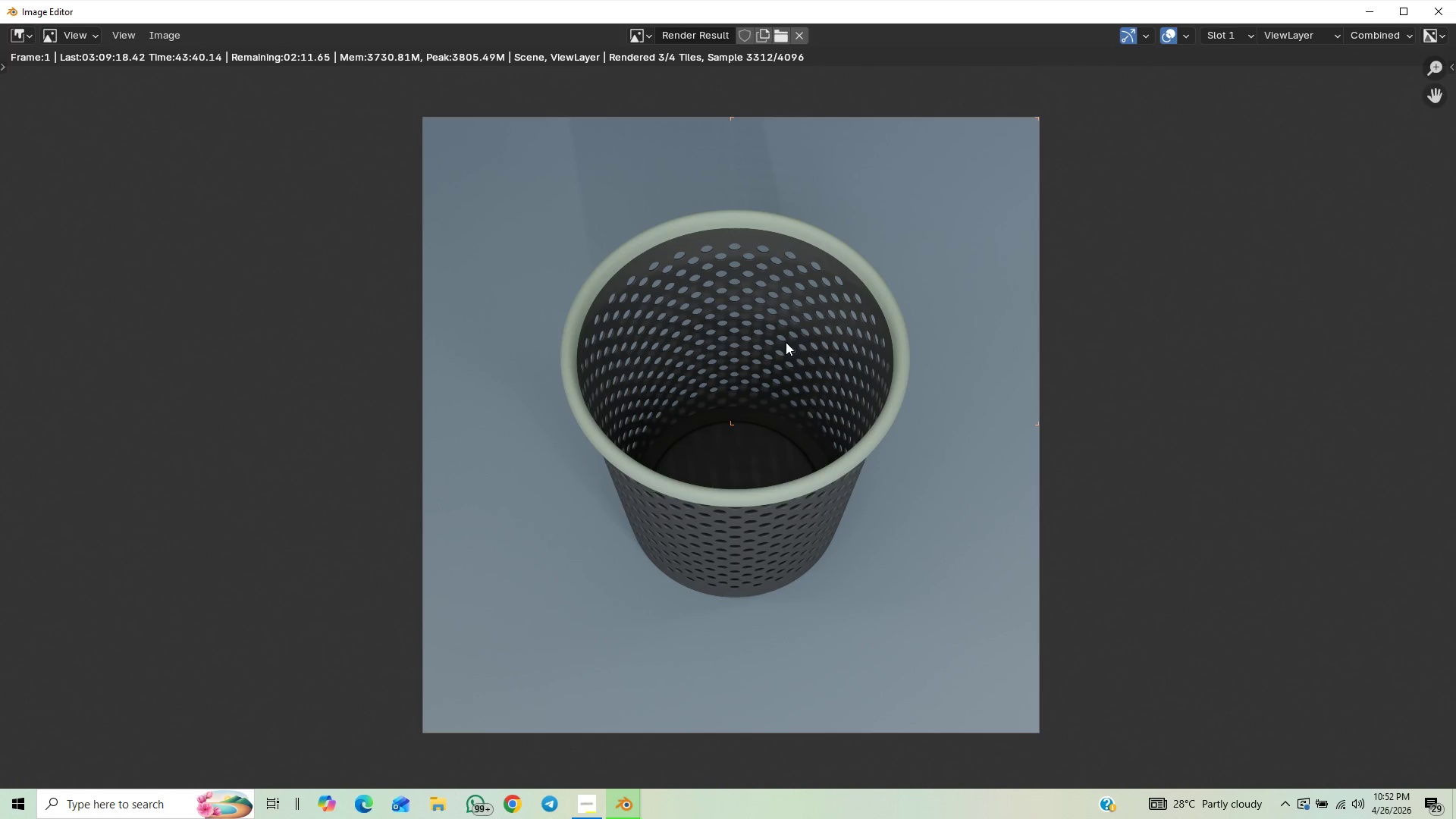 
scroll: coordinate [786, 342], scroll_direction: up, amount: 1.0
 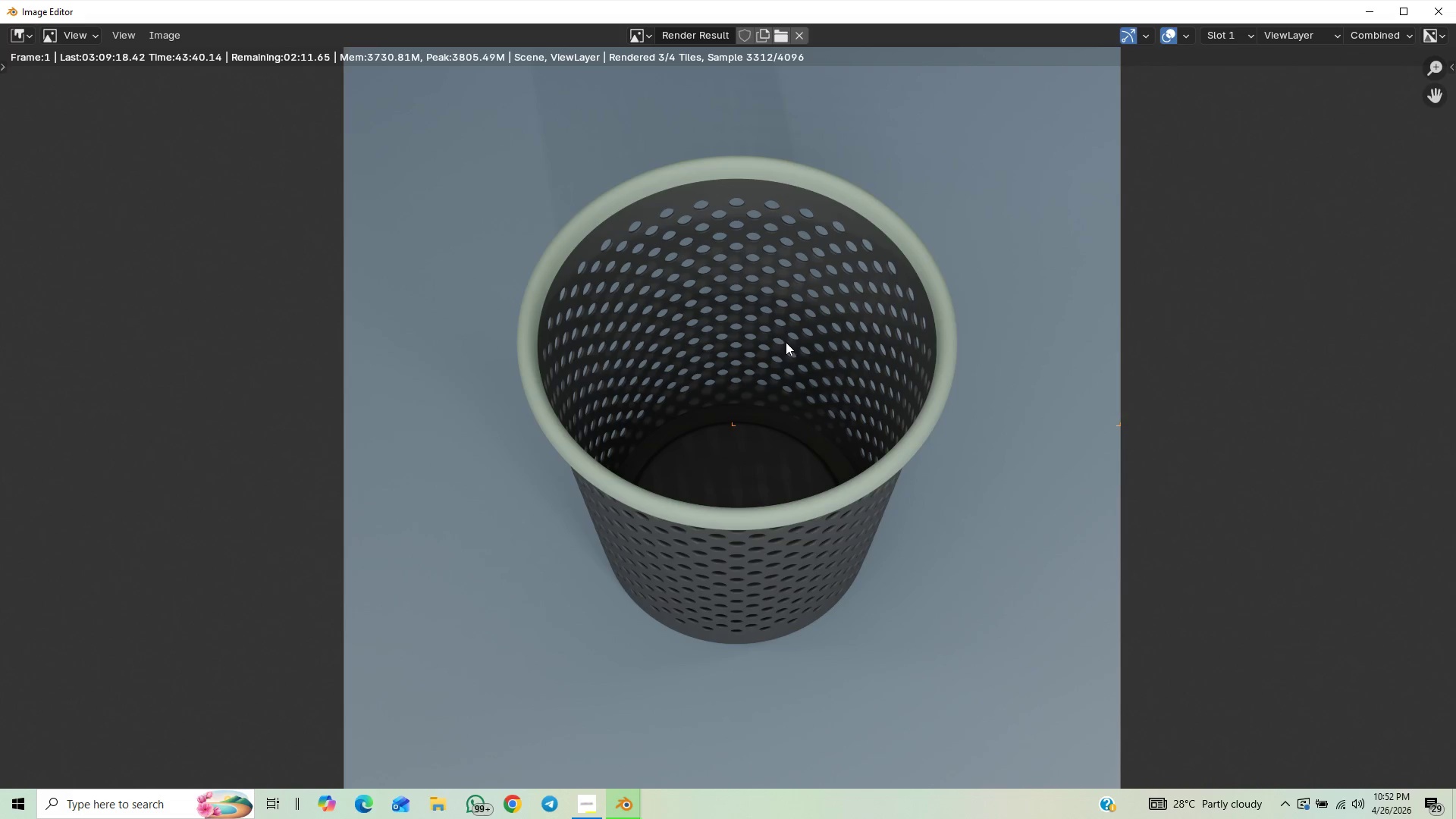 
scroll: coordinate [788, 351], scroll_direction: down, amount: 2.0
 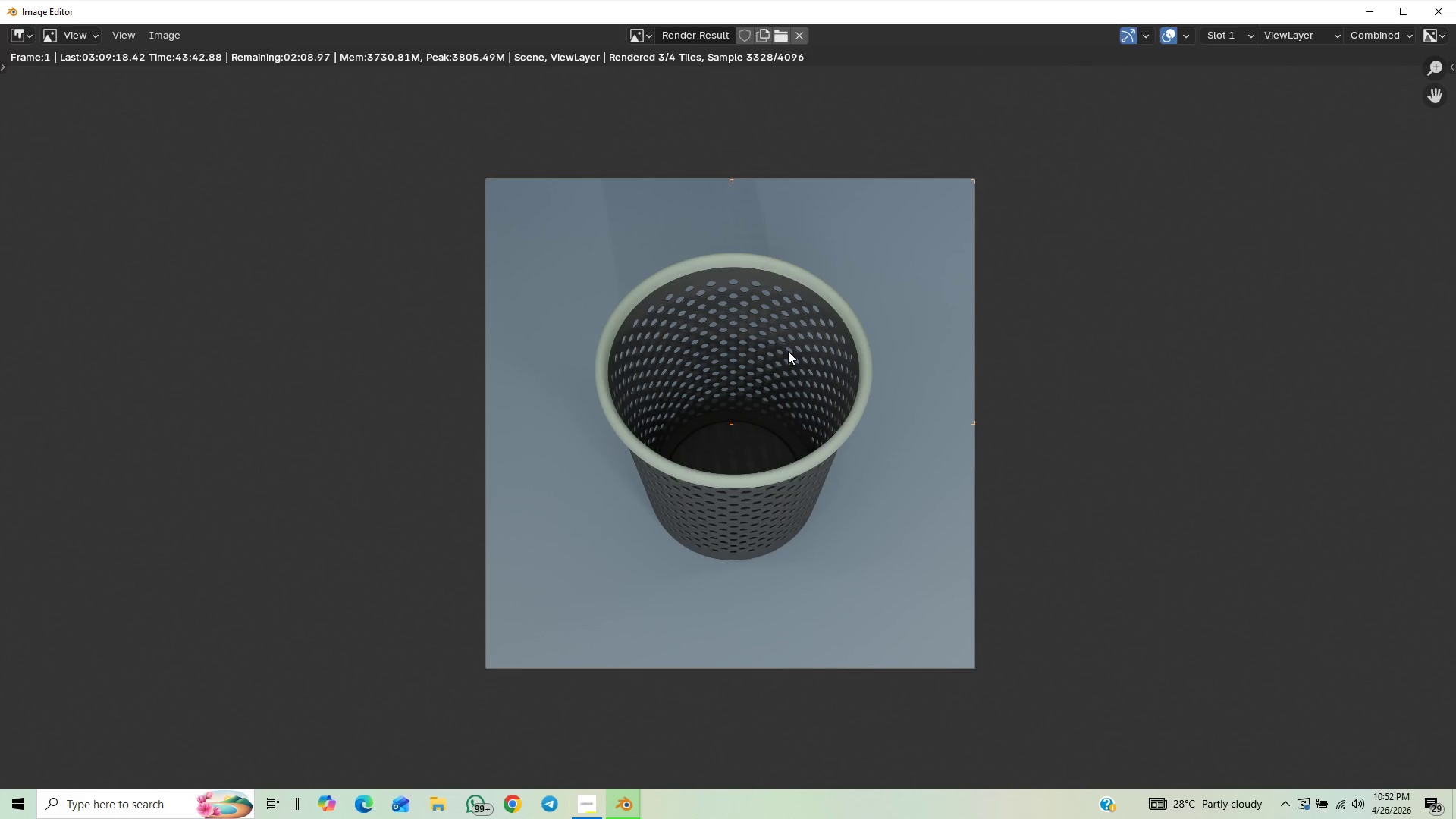 
scroll: coordinate [788, 351], scroll_direction: up, amount: 1.0
 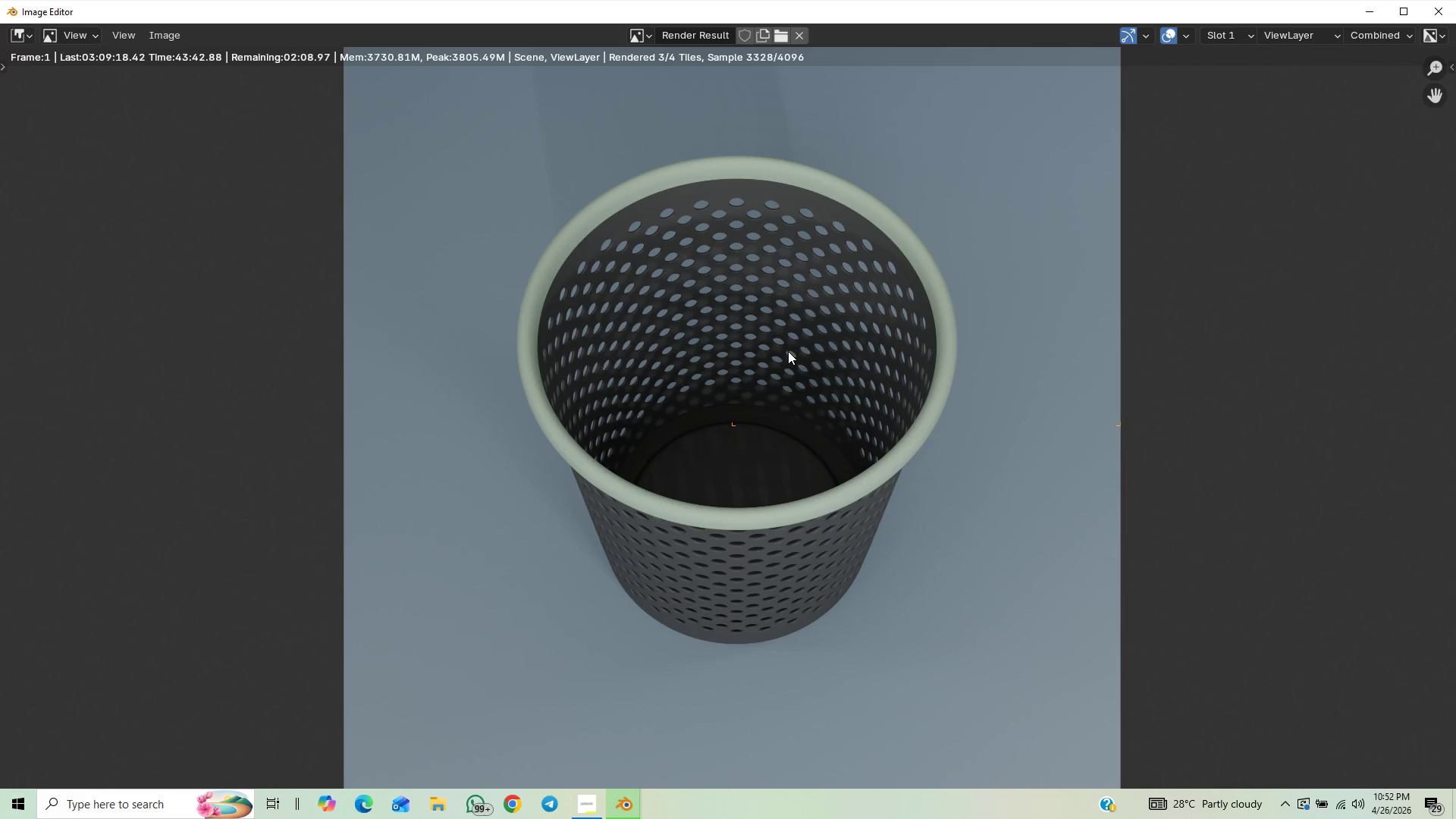 
scroll: coordinate [788, 351], scroll_direction: down, amount: 1.0
 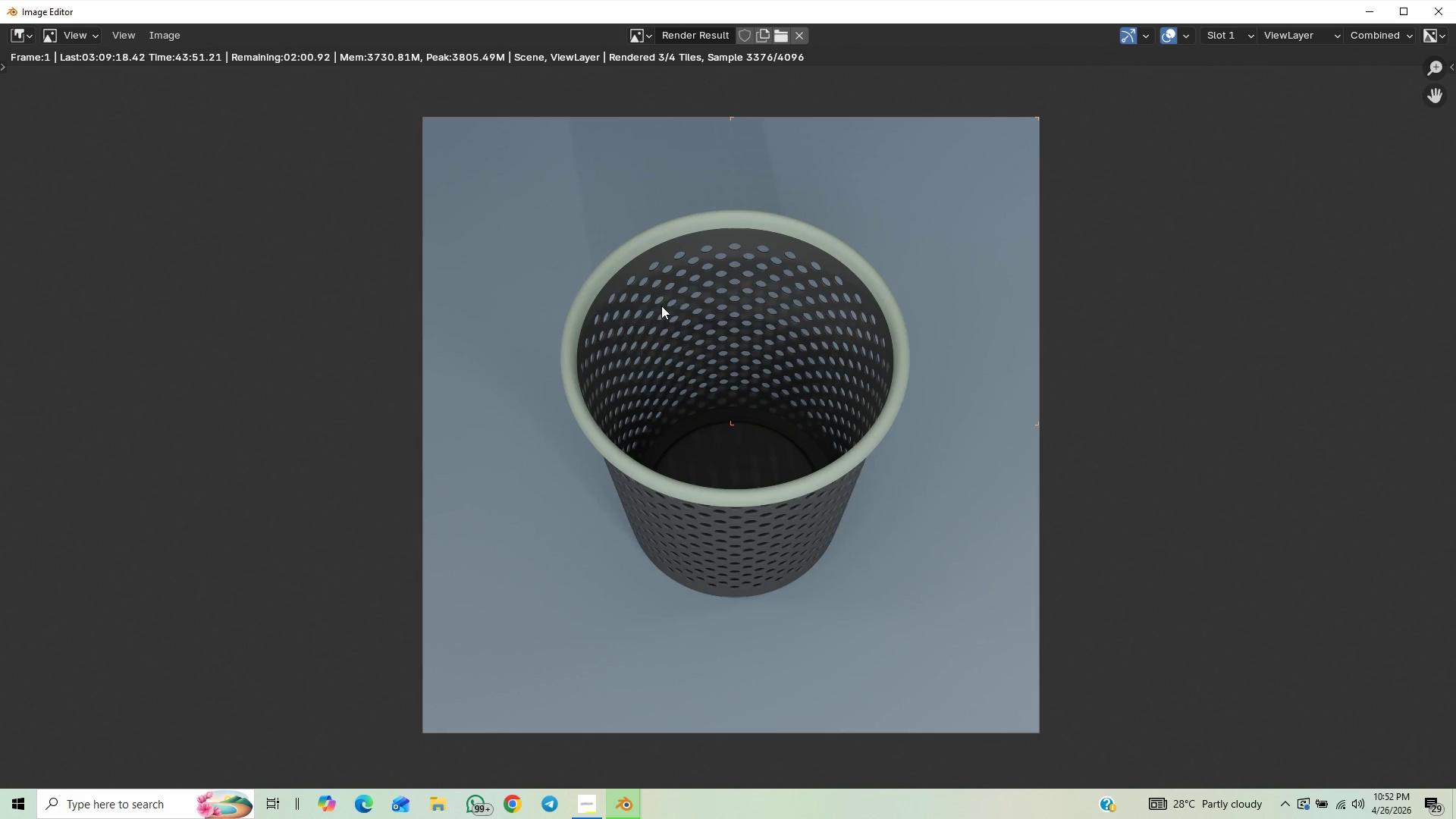 
wait(11.43)
 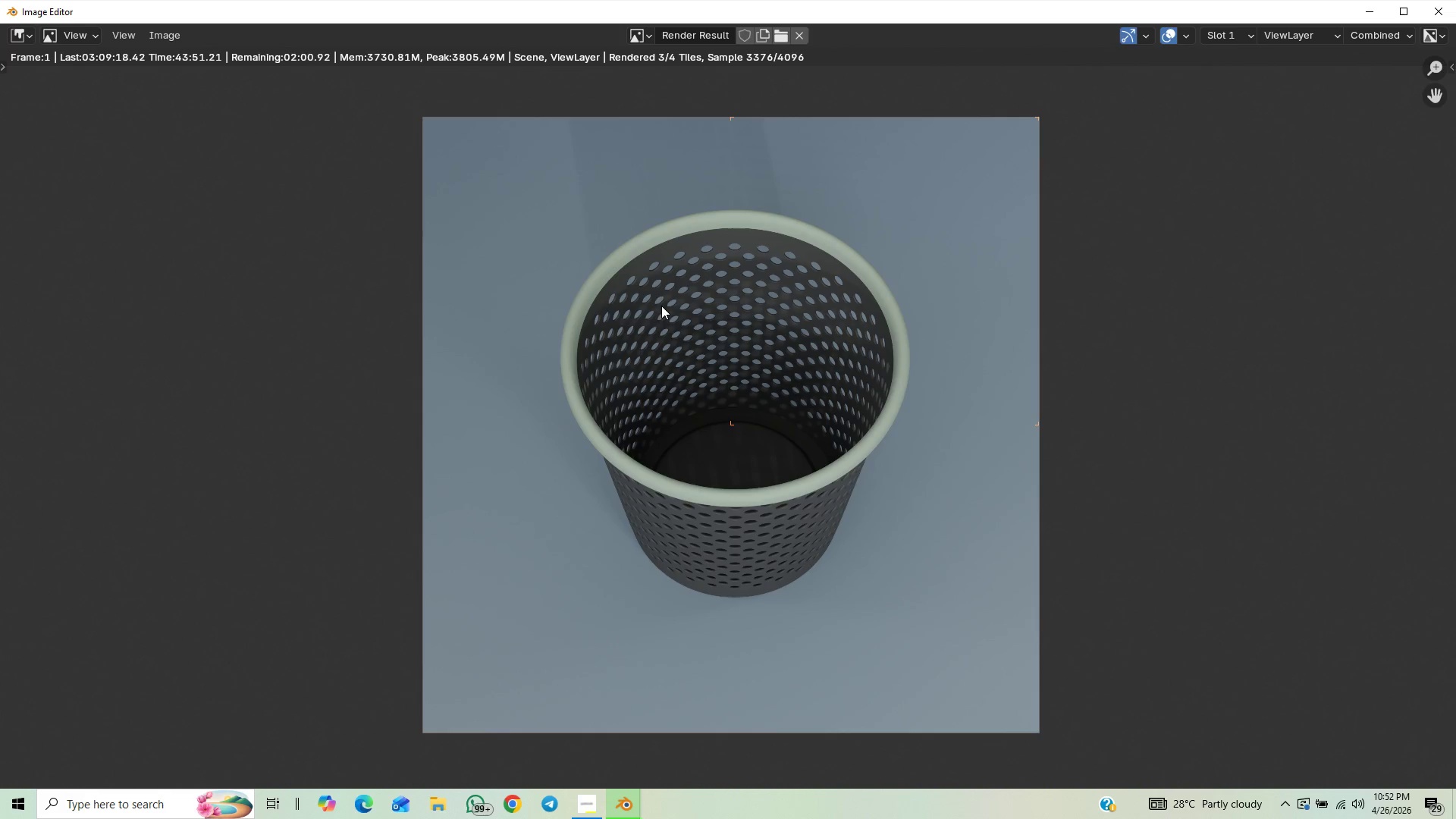 
scroll: coordinate [676, 358], scroll_direction: down, amount: 2.0
 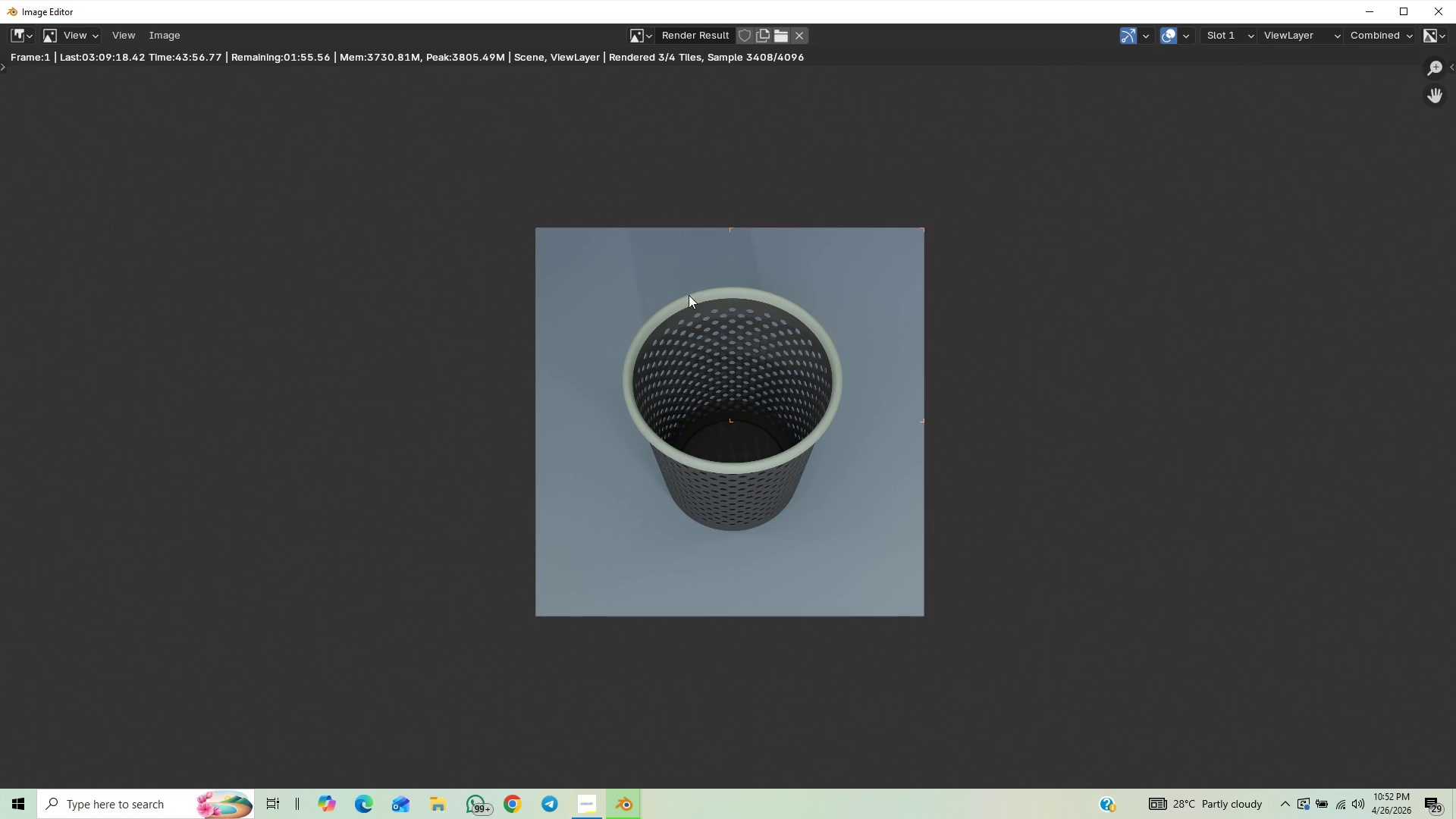 
scroll: coordinate [687, 277], scroll_direction: up, amount: 3.0
 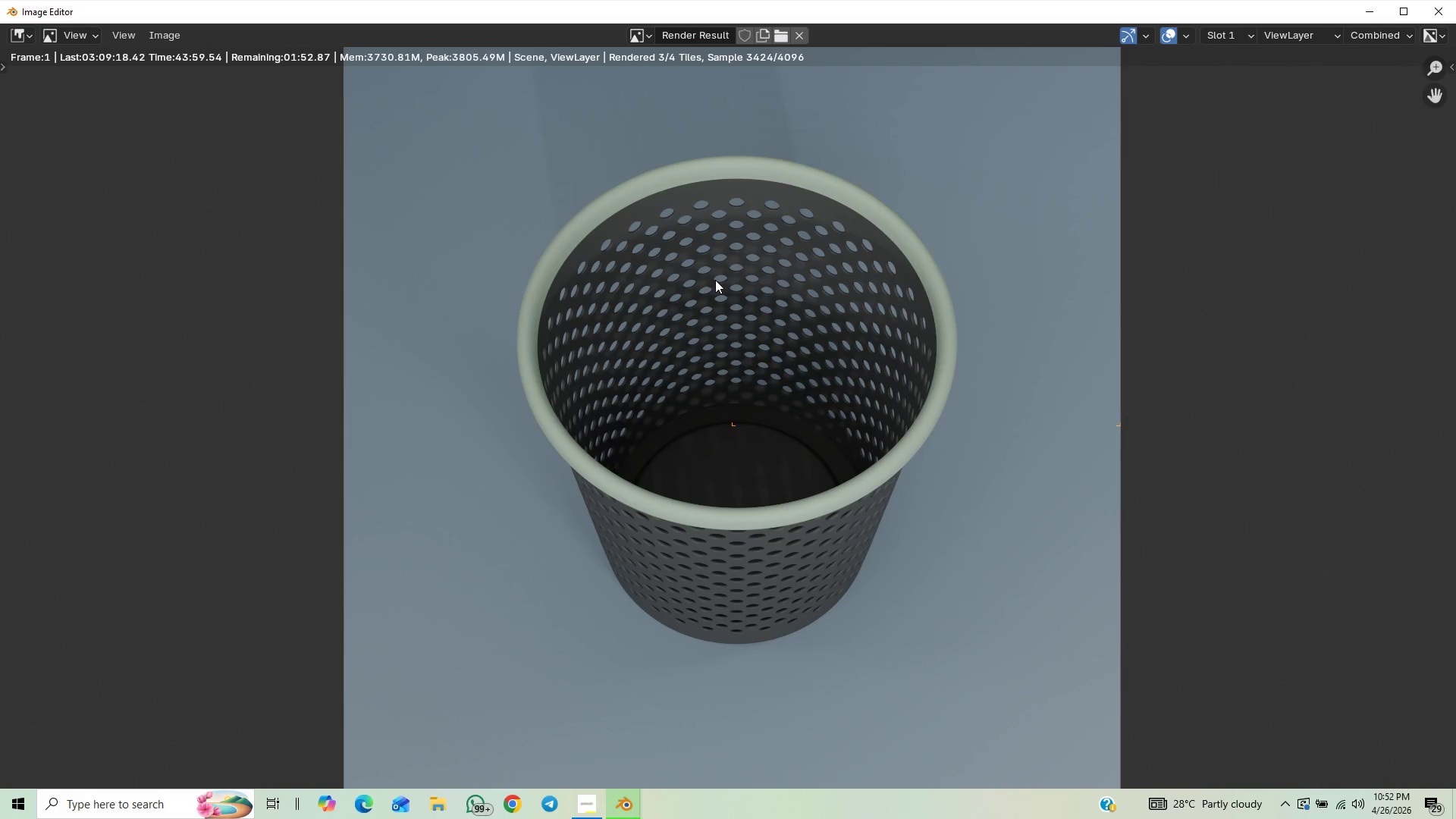 
scroll: coordinate [645, 394], scroll_direction: down, amount: 2.0
 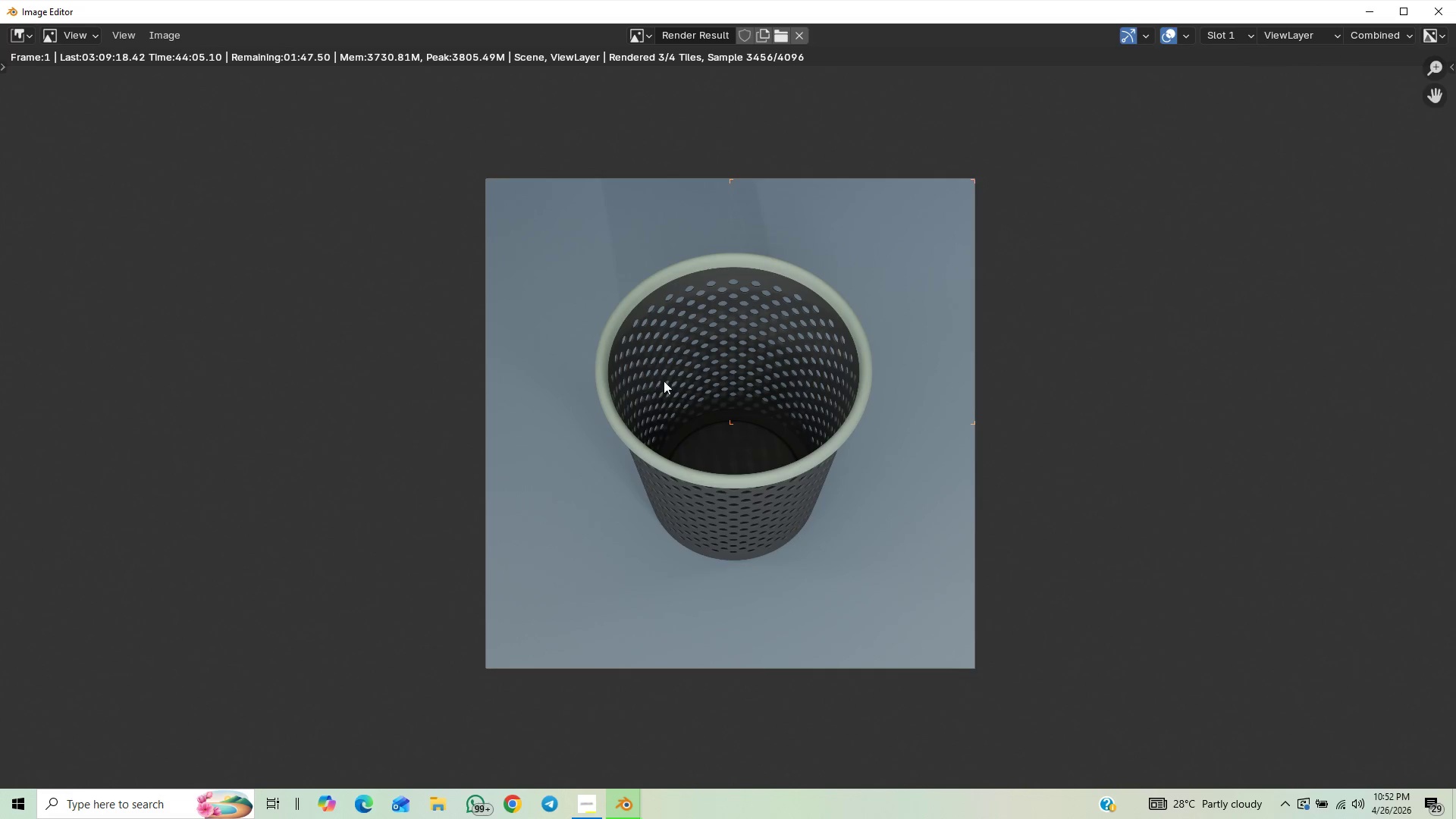 
scroll: coordinate [664, 381], scroll_direction: up, amount: 1.0
 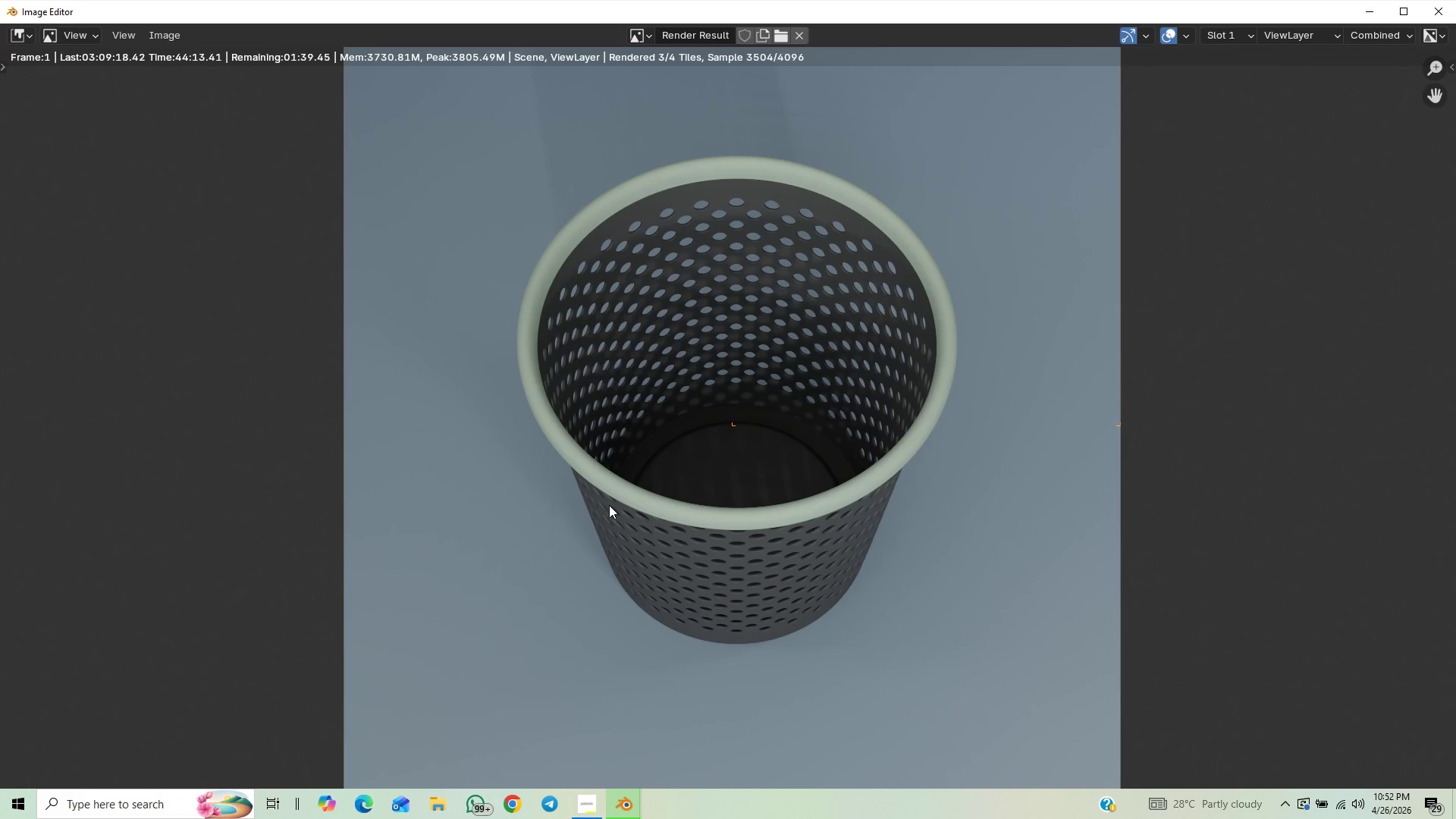 
wait(14.11)
 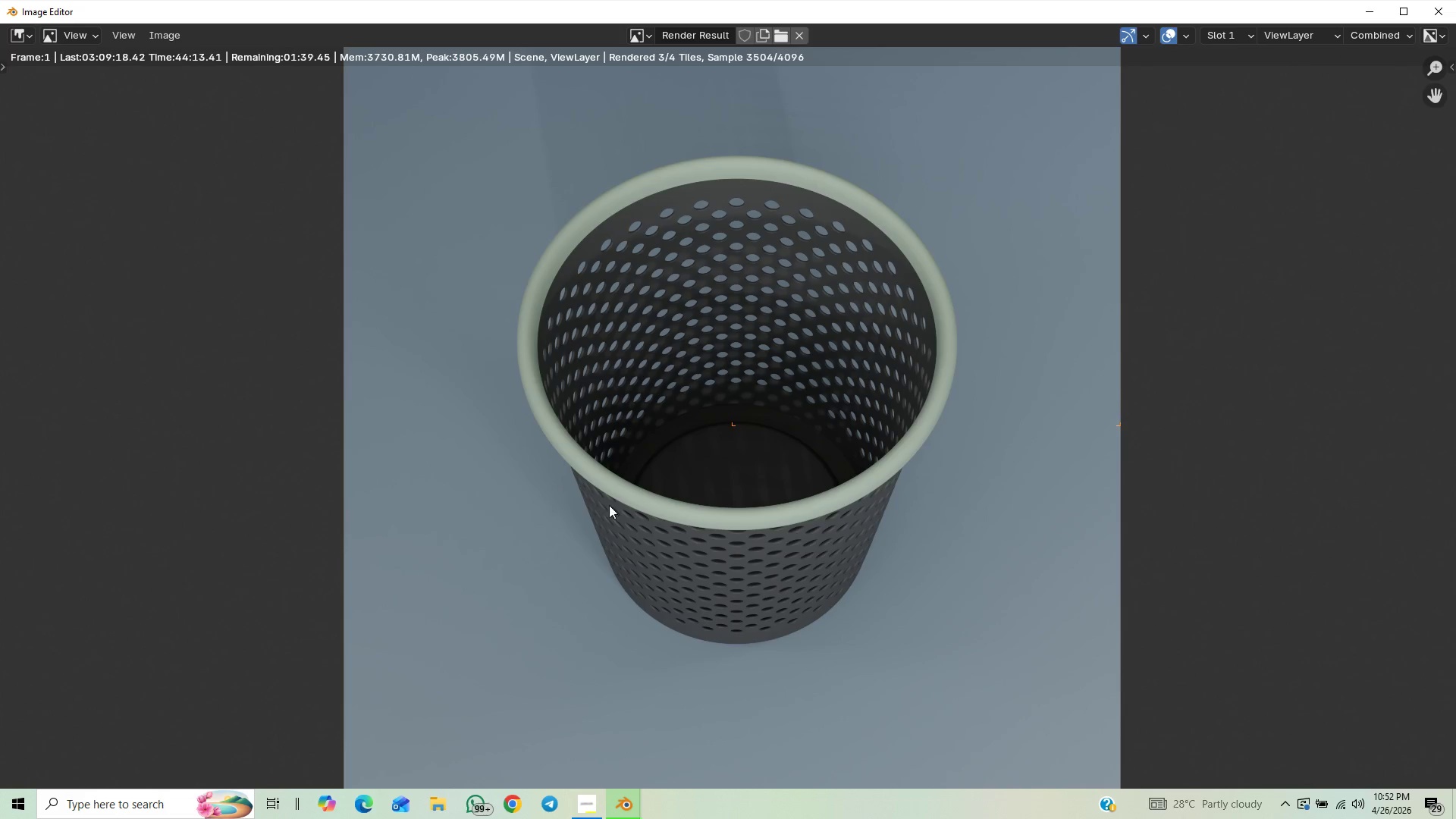 
scroll: coordinate [744, 283], scroll_direction: down, amount: 3.0
 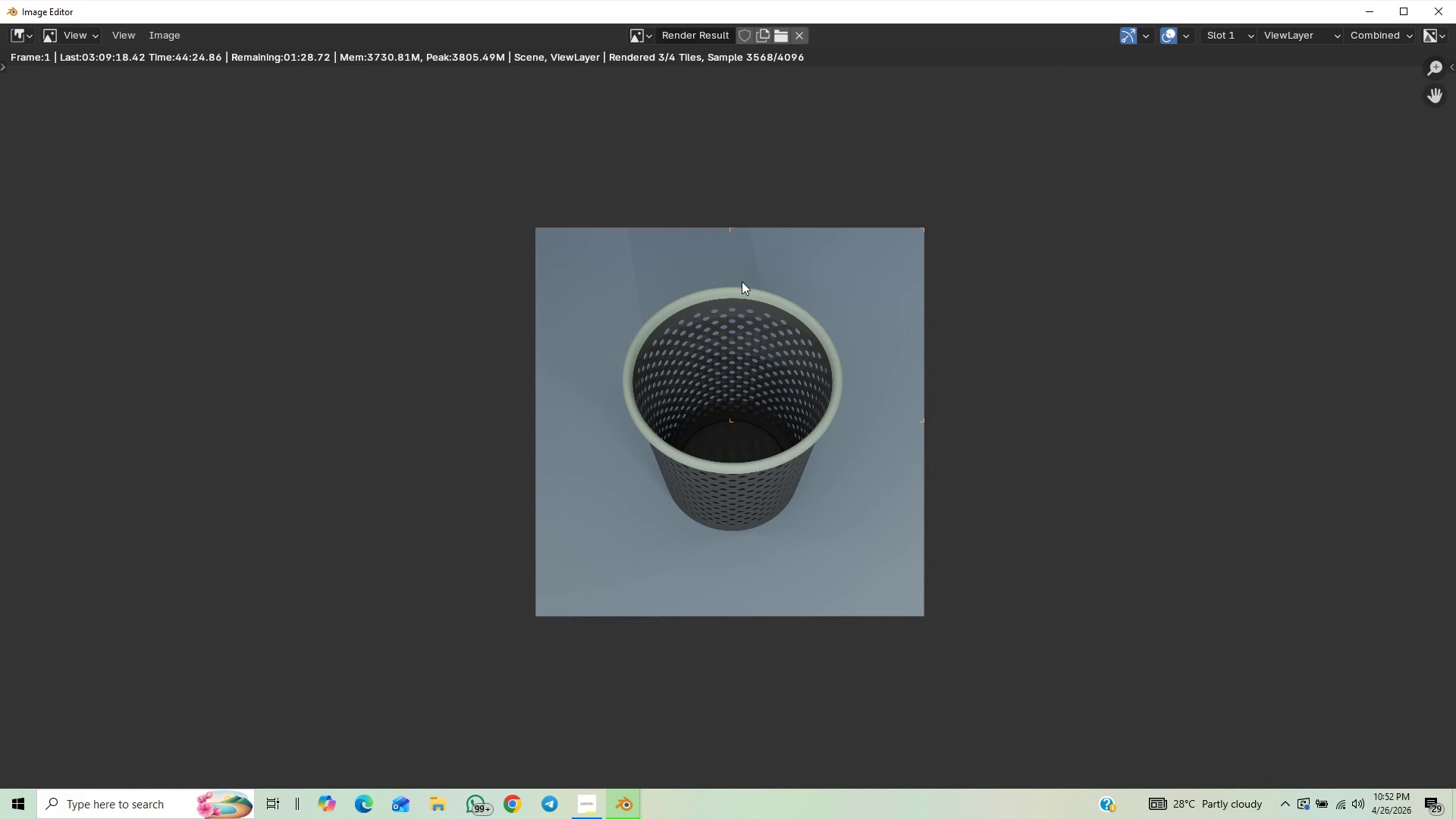 
scroll: coordinate [742, 281], scroll_direction: up, amount: 1.0
 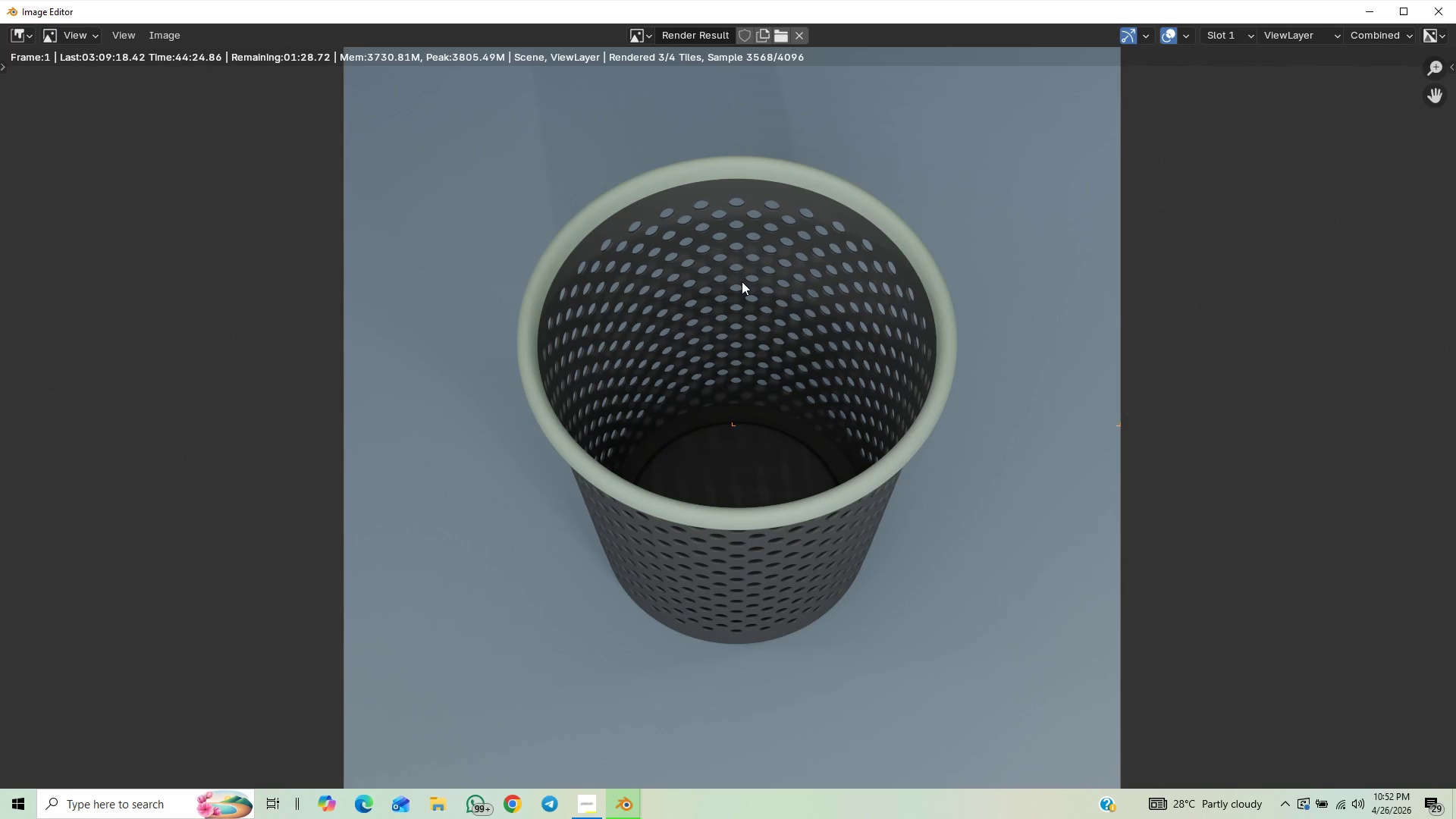 
scroll: coordinate [742, 281], scroll_direction: down, amount: 1.0
 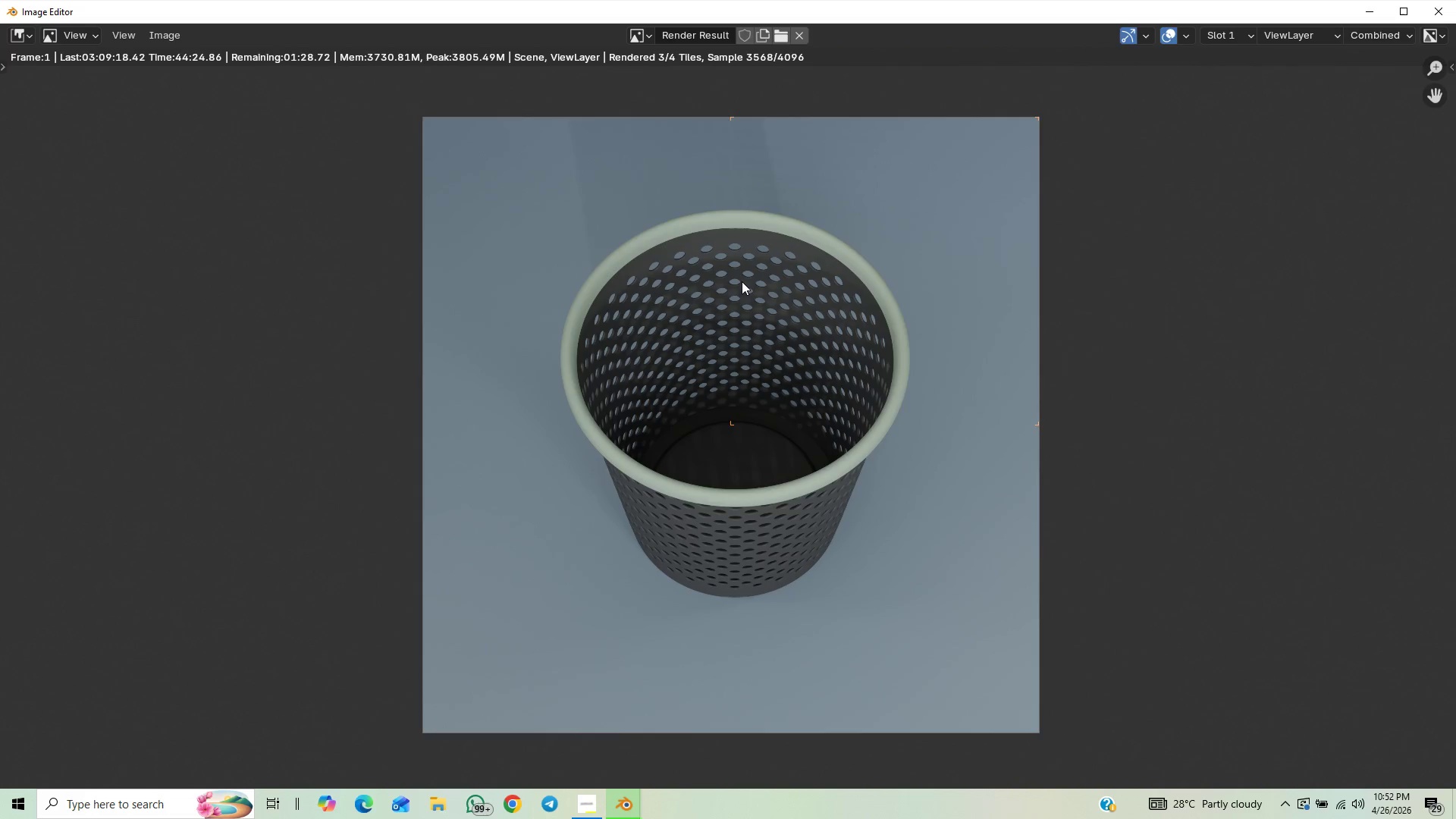 
scroll: coordinate [742, 281], scroll_direction: up, amount: 1.0
 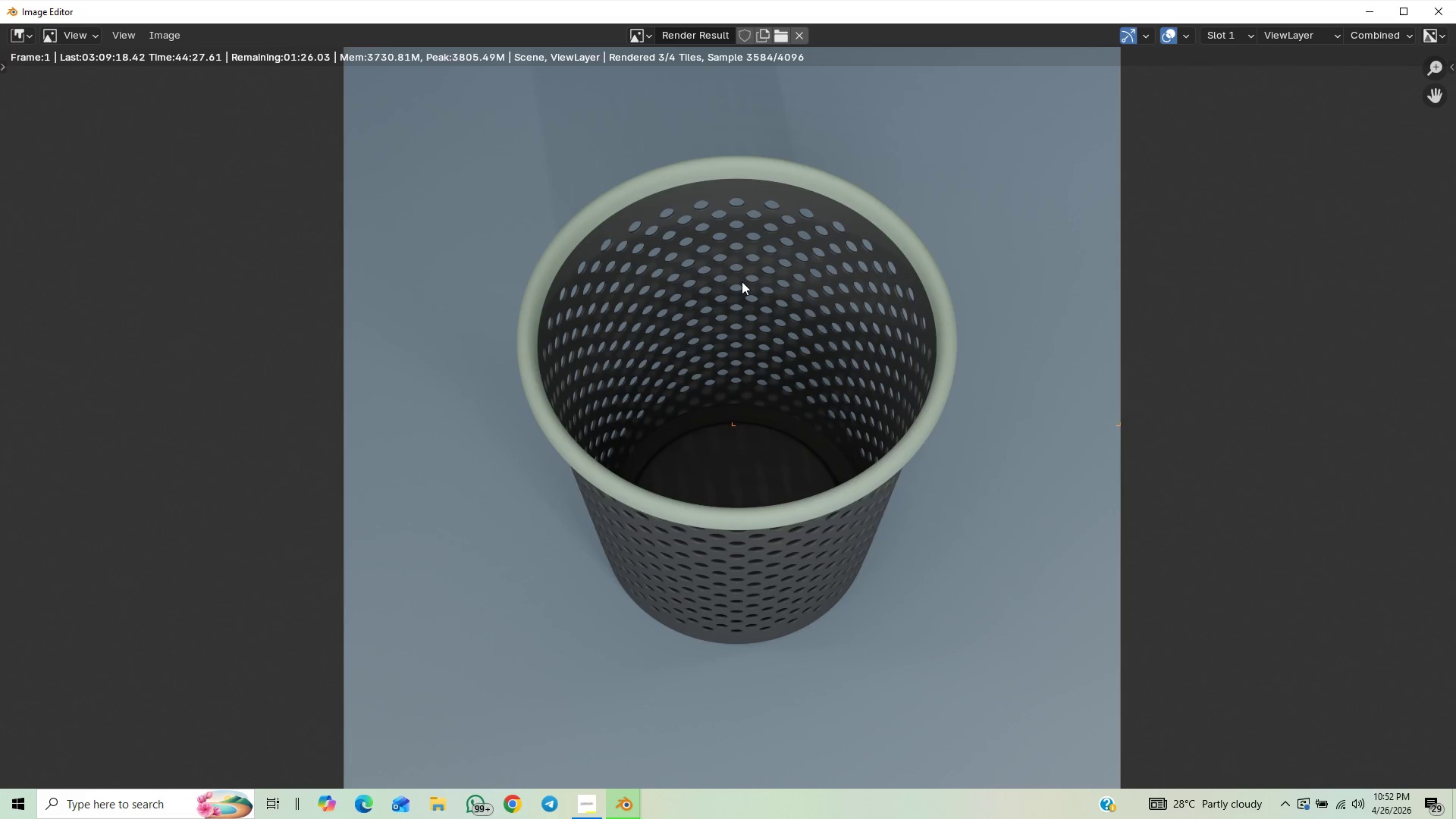 
scroll: coordinate [742, 281], scroll_direction: none, amount: 0.0
 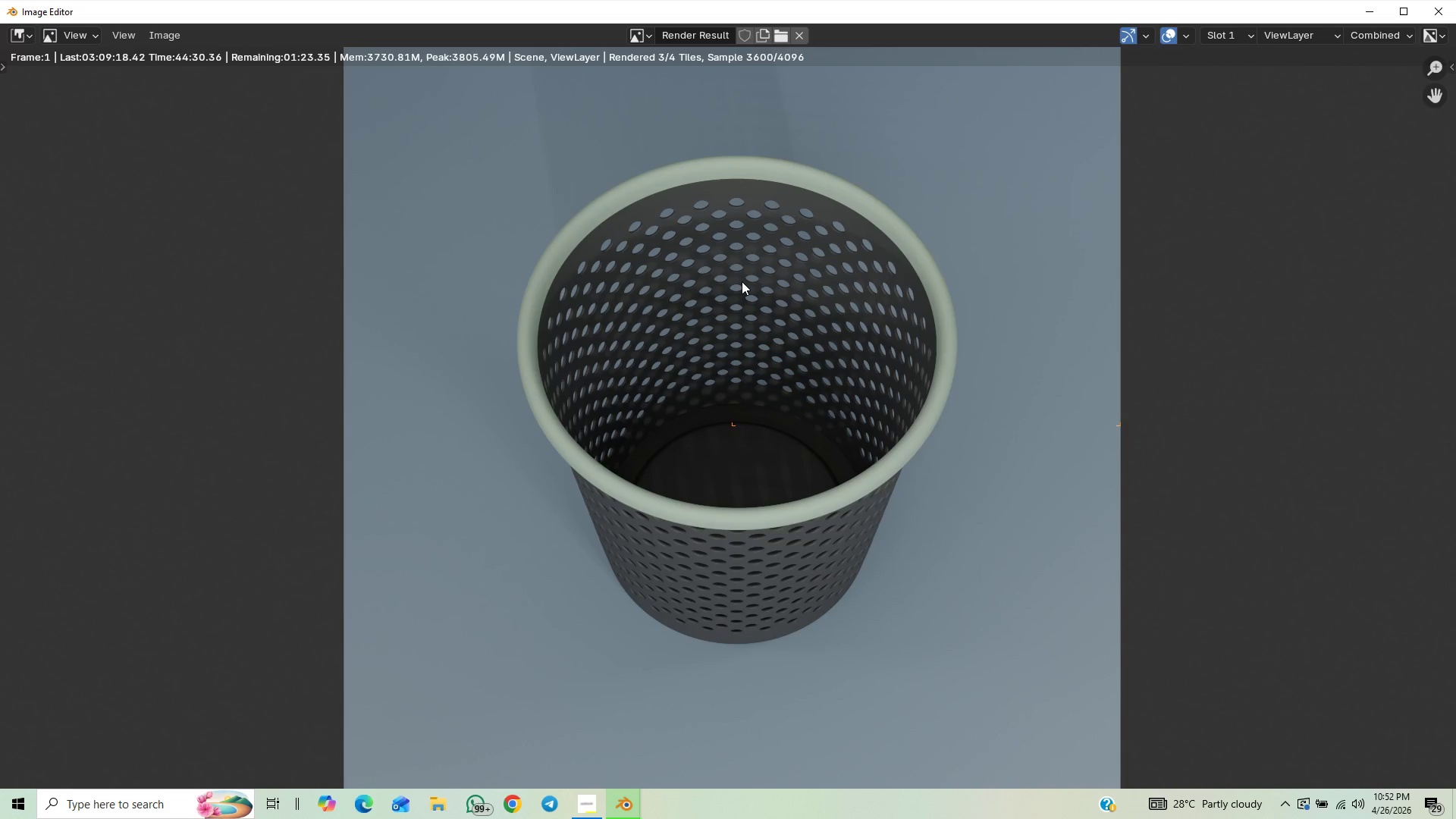 
scroll: coordinate [742, 281], scroll_direction: down, amount: 2.0
 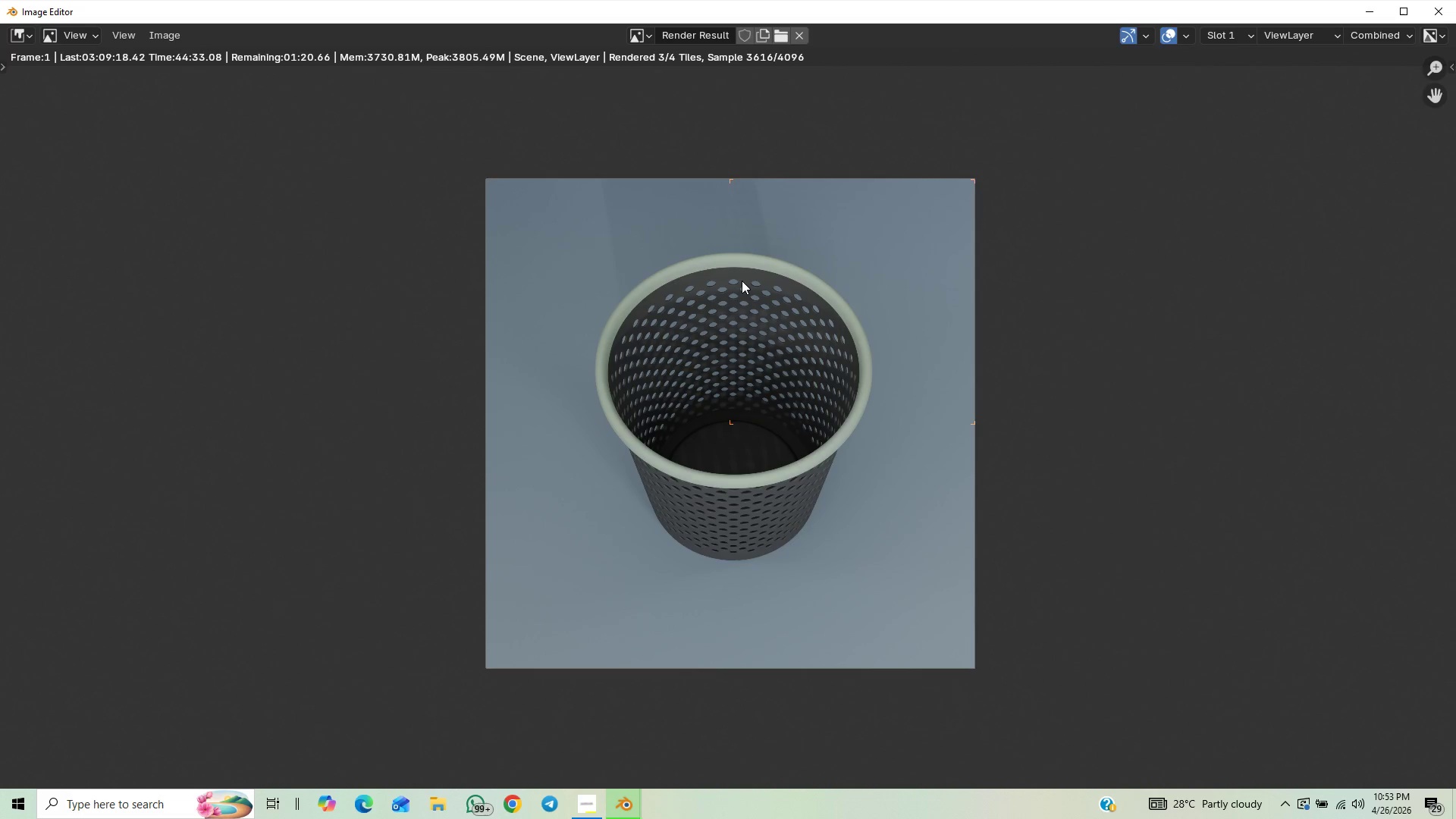 
scroll: coordinate [742, 280], scroll_direction: up, amount: 2.0
 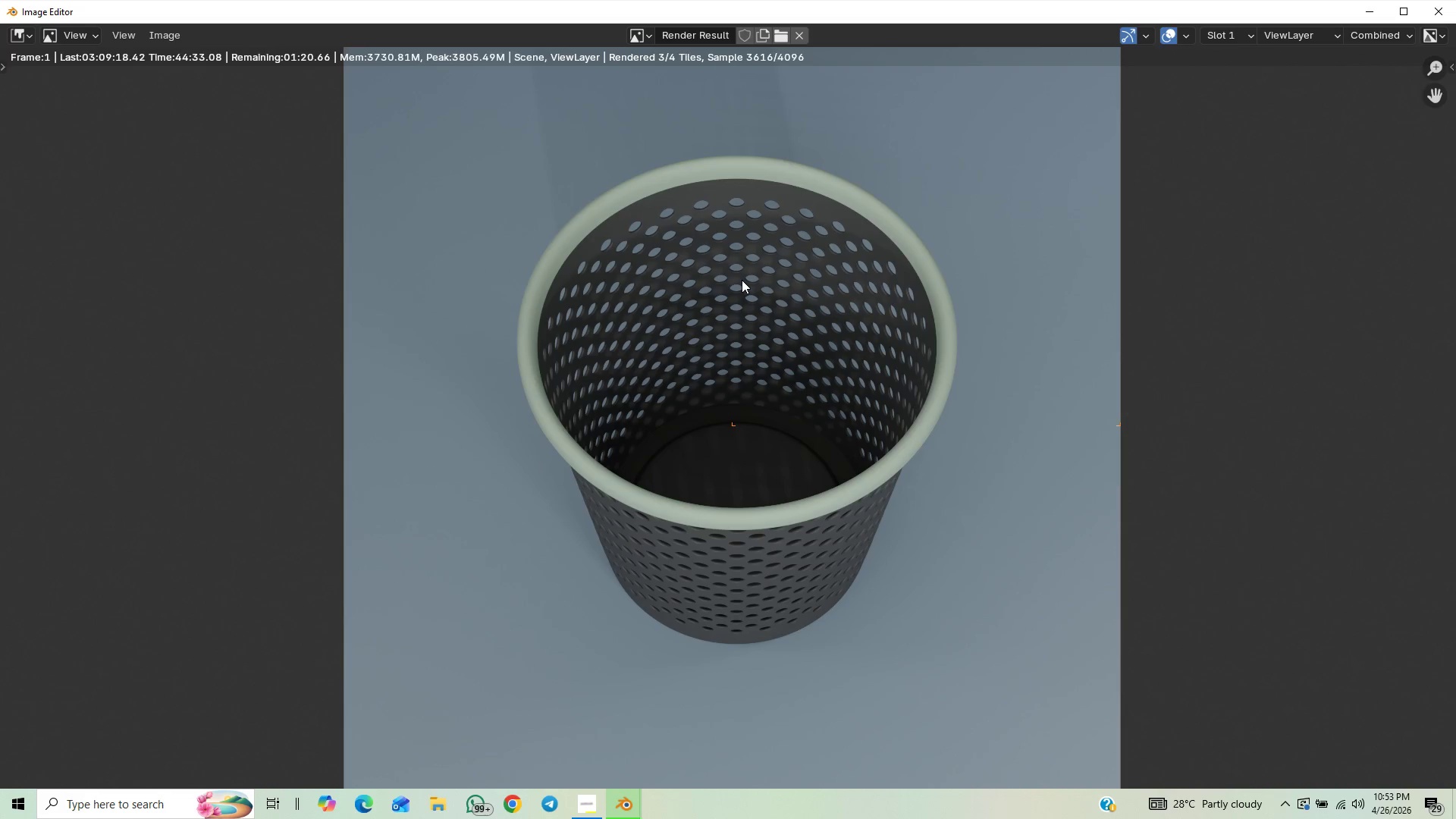 
scroll: coordinate [742, 280], scroll_direction: down, amount: 3.0
 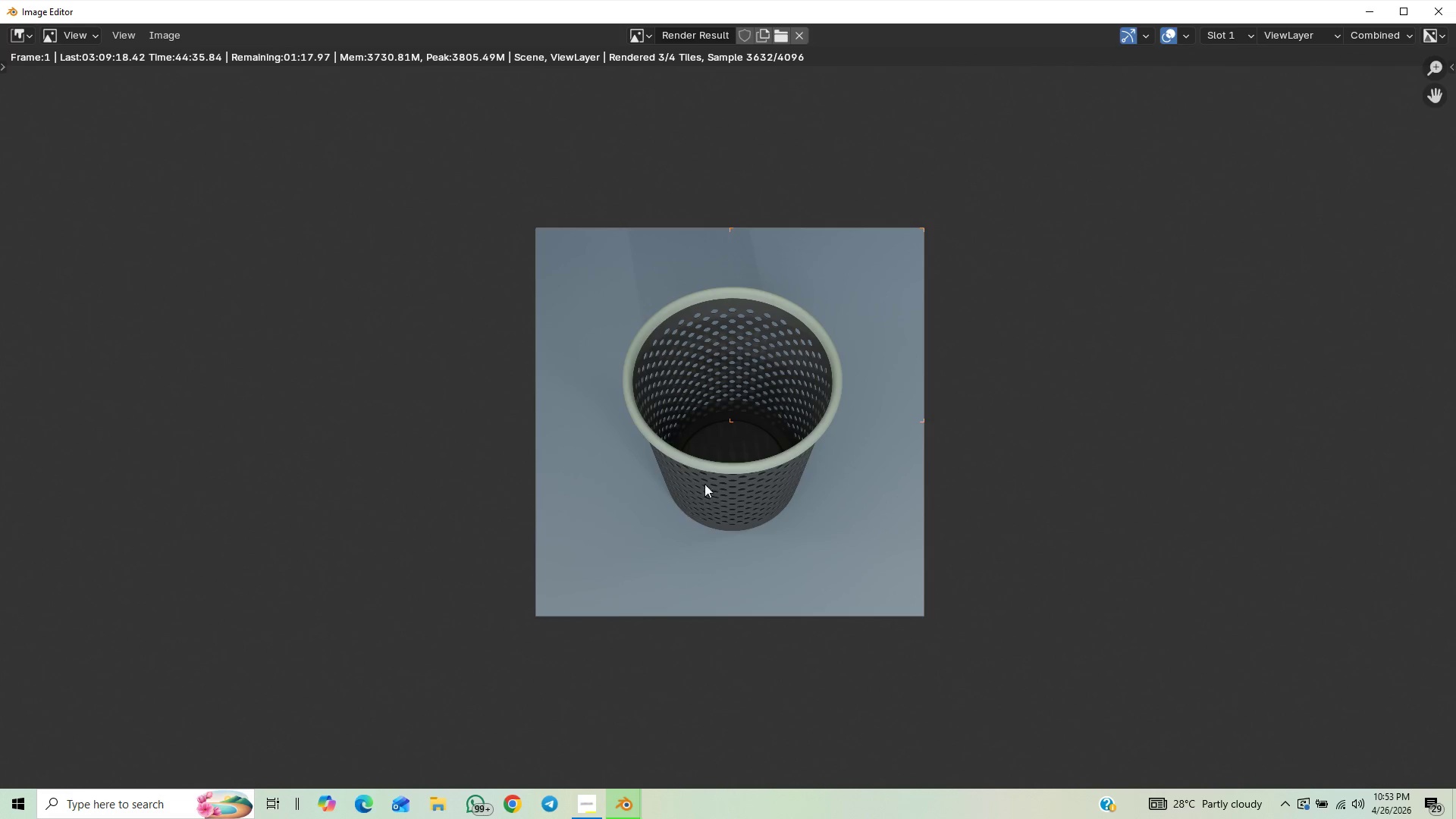 
scroll: coordinate [755, 380], scroll_direction: up, amount: 5.0
 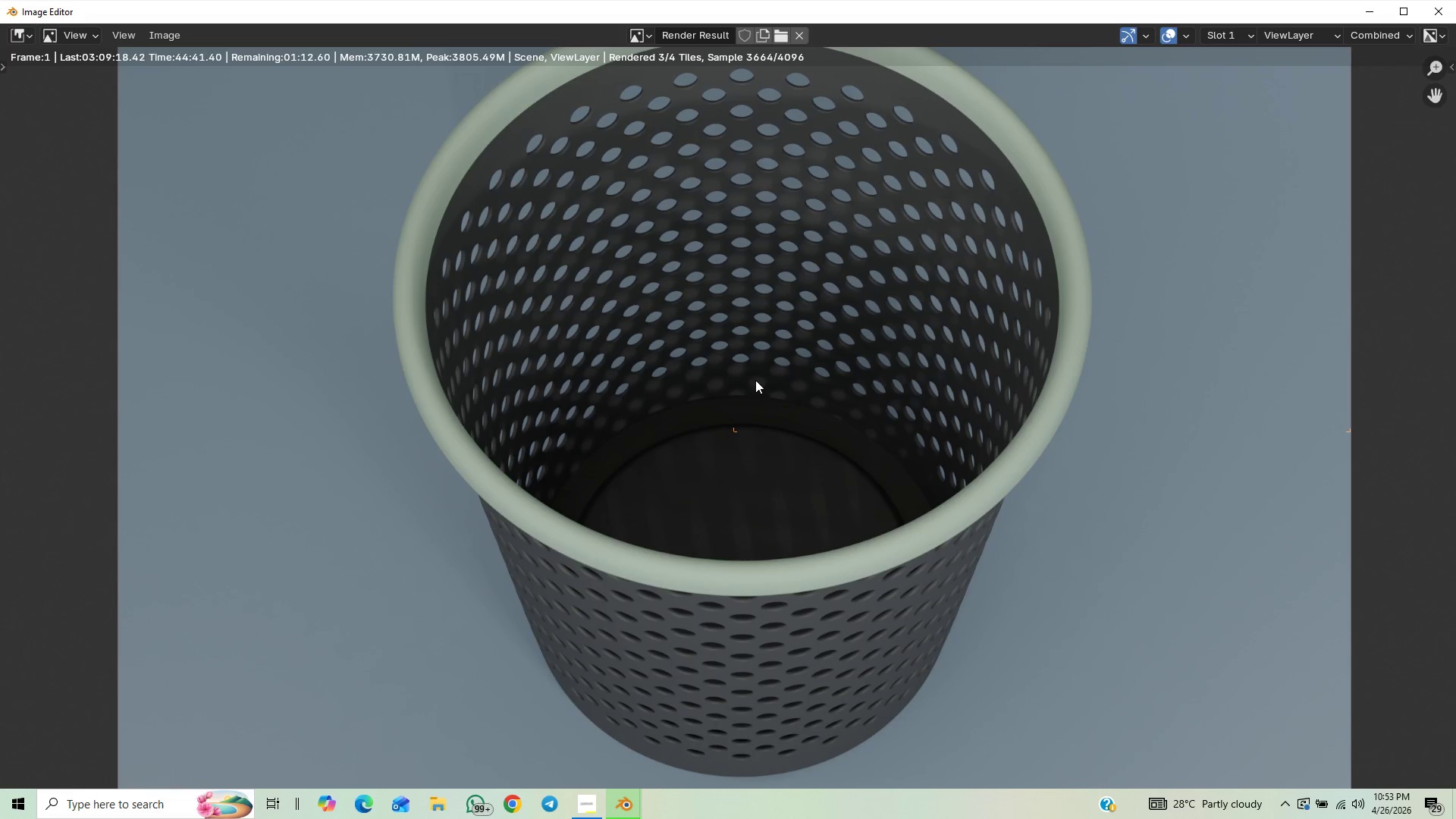 
scroll: coordinate [753, 378], scroll_direction: down, amount: 2.0
 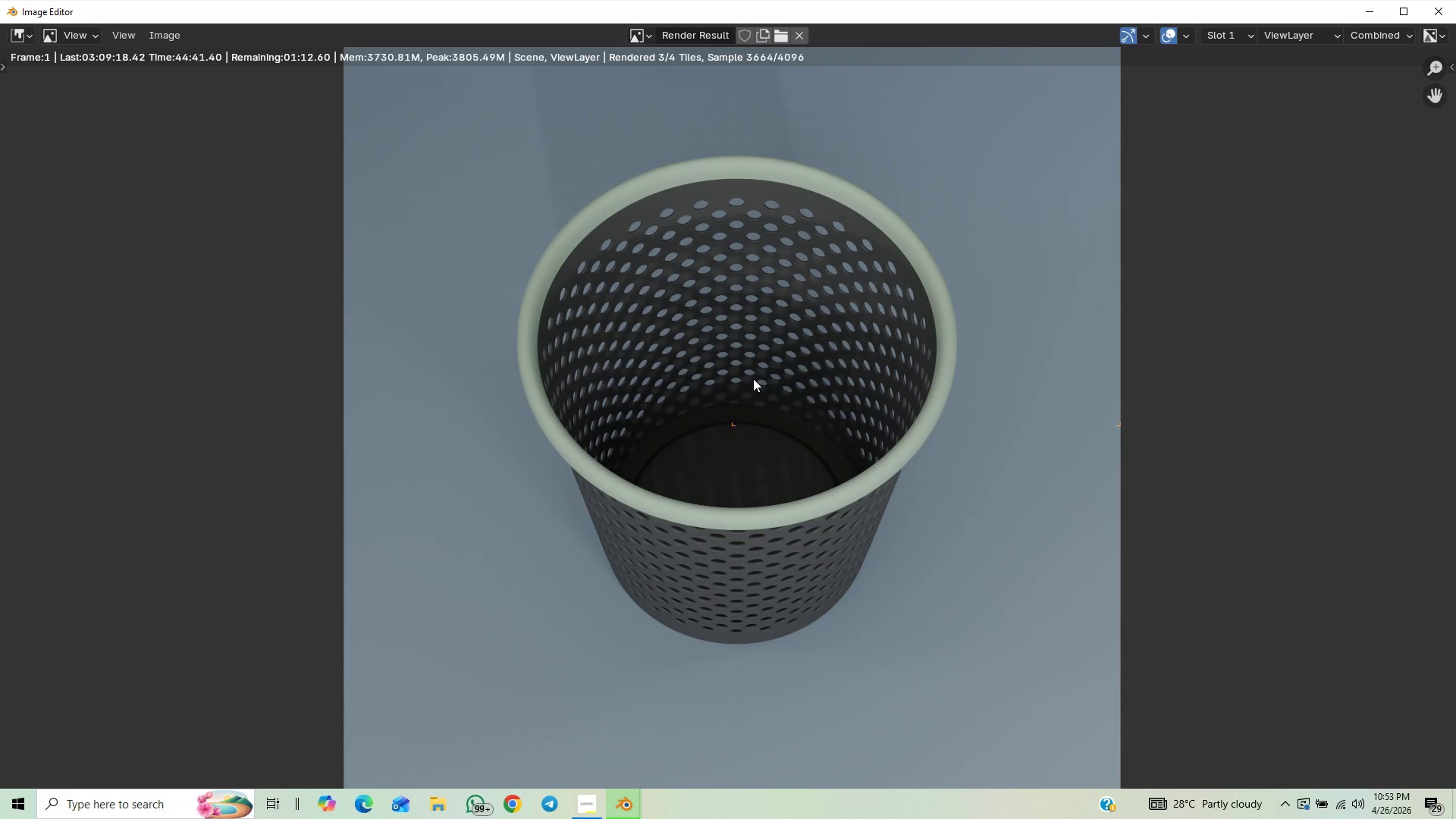 
scroll: coordinate [753, 378], scroll_direction: up, amount: 1.0
 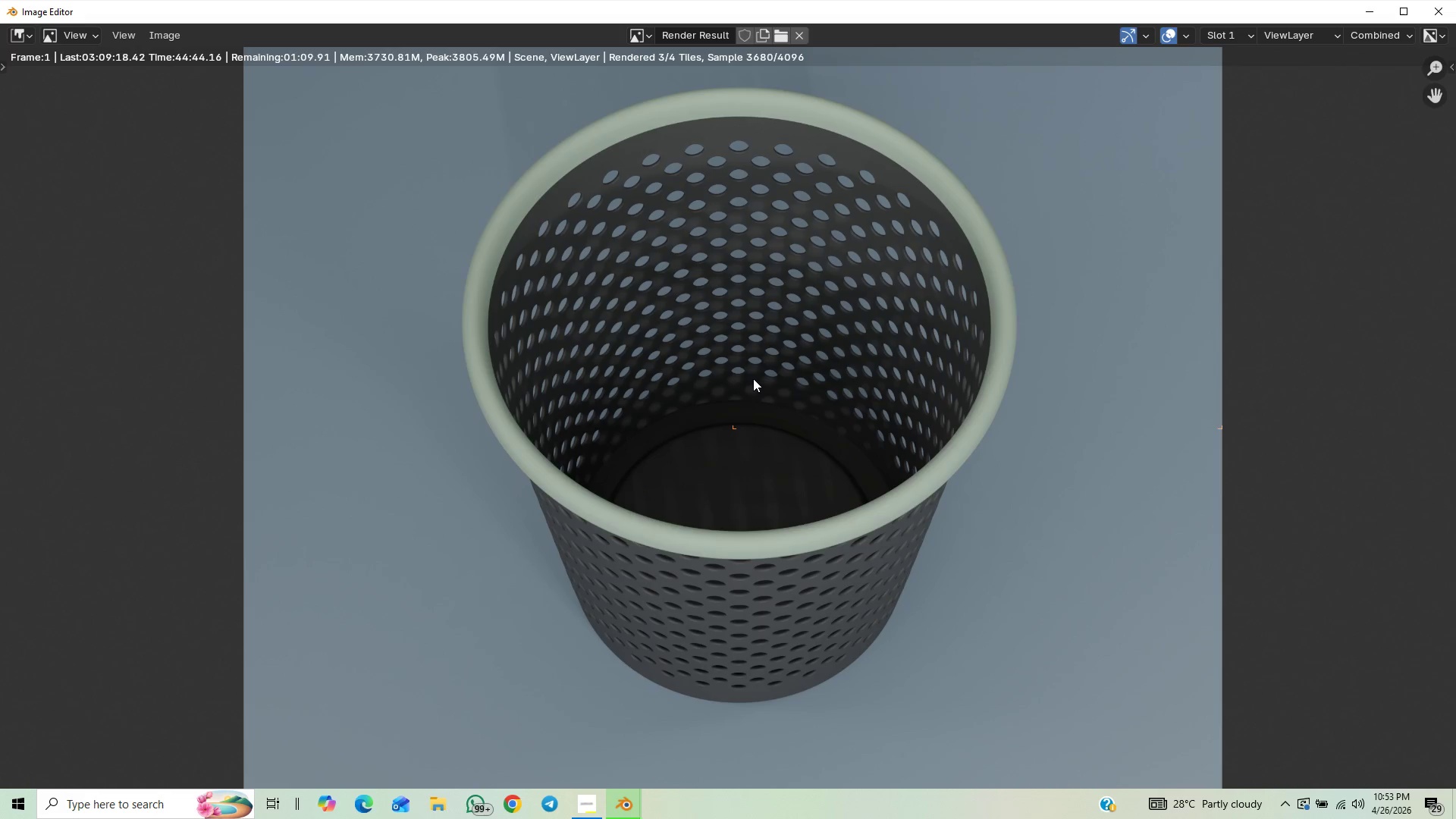 
scroll: coordinate [753, 378], scroll_direction: down, amount: 1.0
 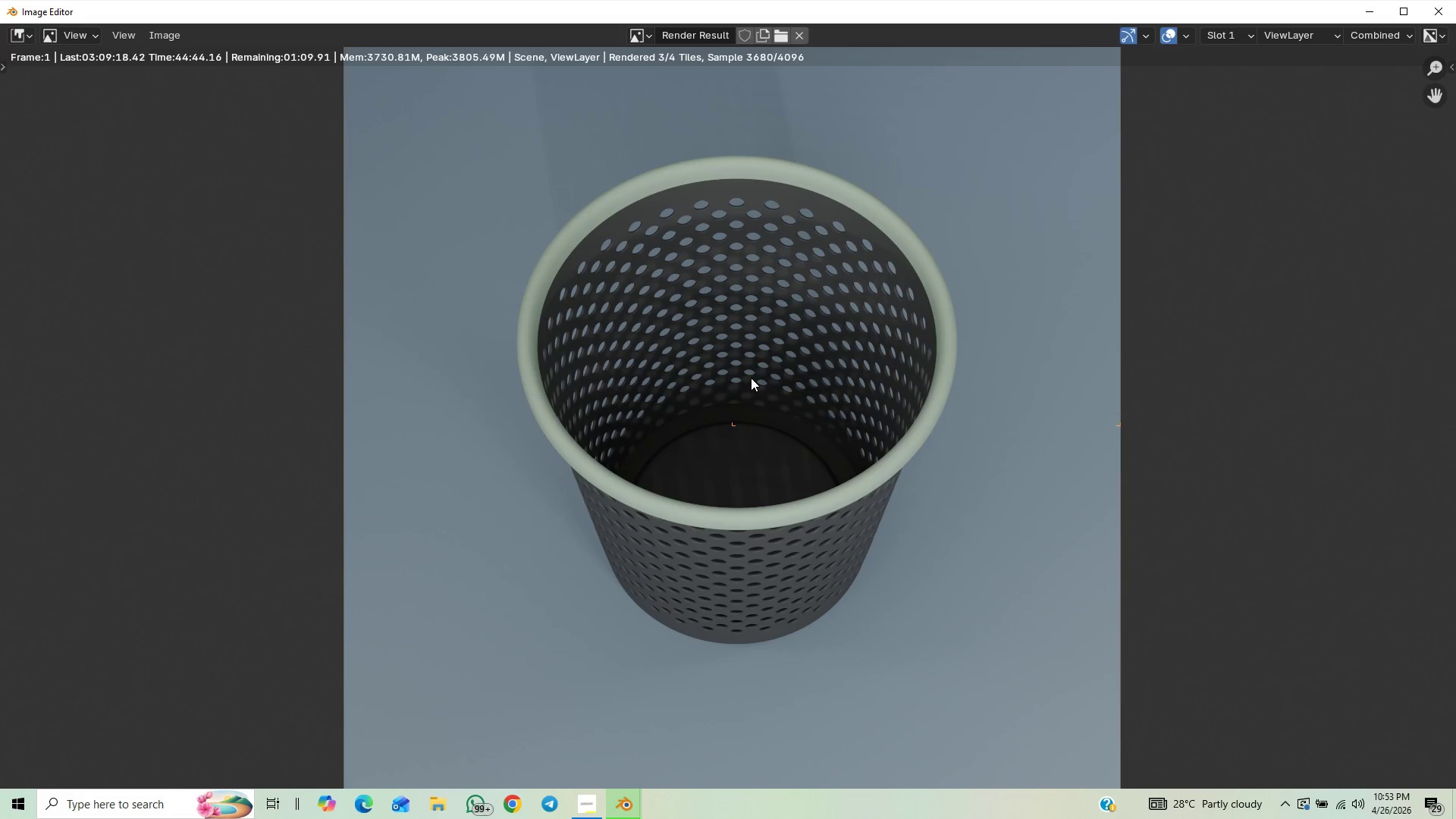 
scroll: coordinate [751, 378], scroll_direction: up, amount: 1.0
 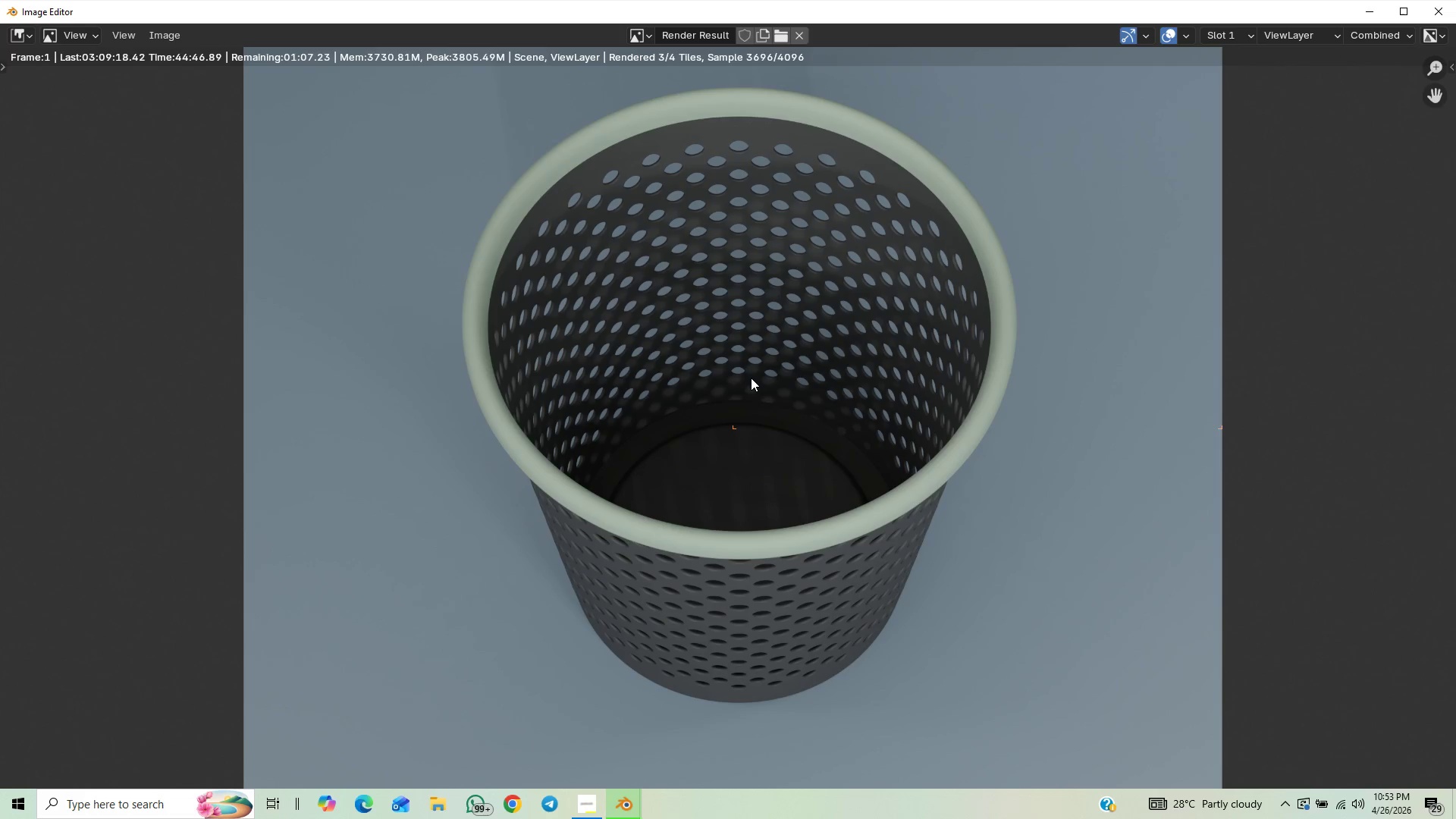 
scroll: coordinate [751, 378], scroll_direction: none, amount: 0.0
 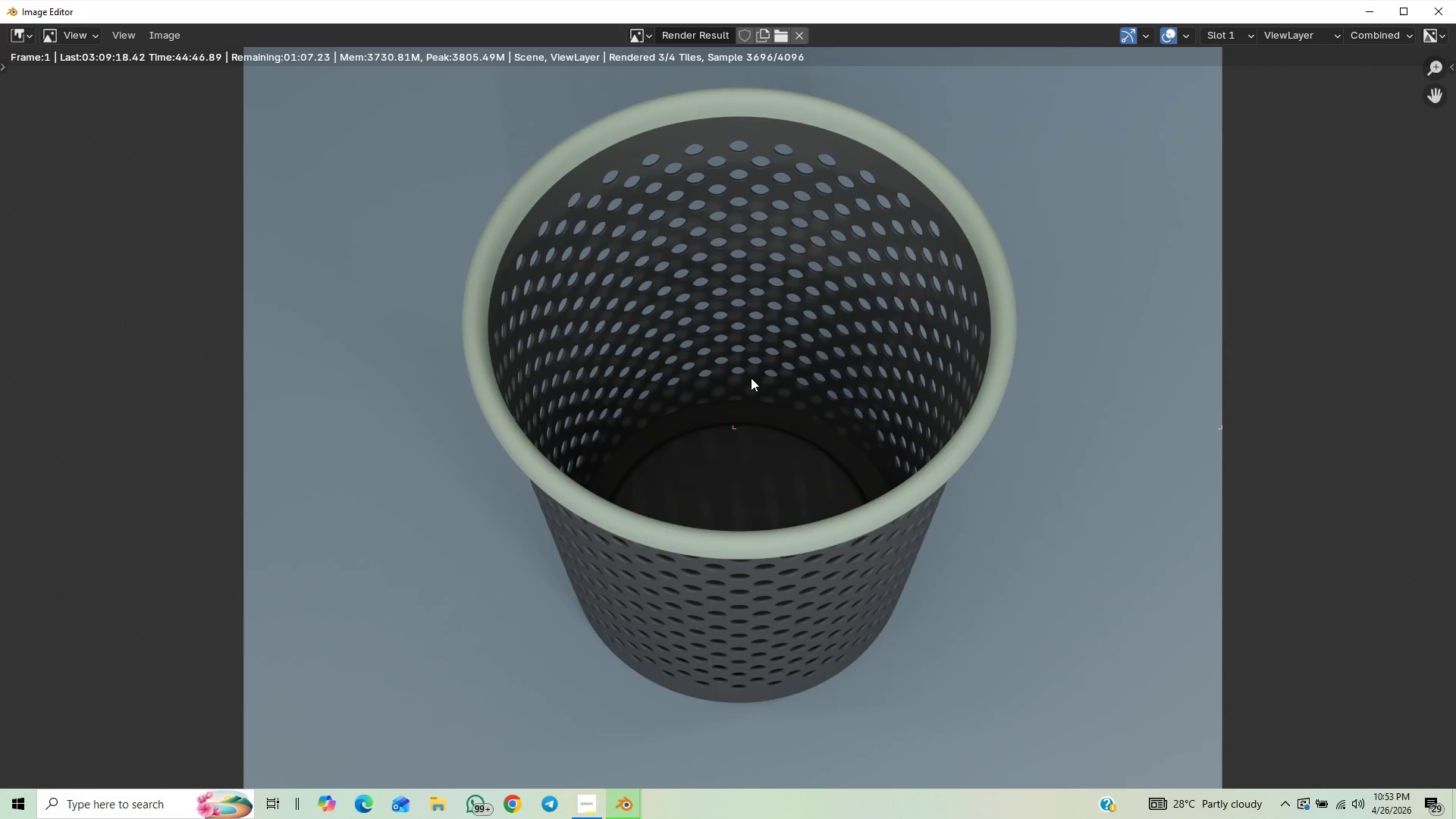 
scroll: coordinate [751, 378], scroll_direction: down, amount: 2.0
 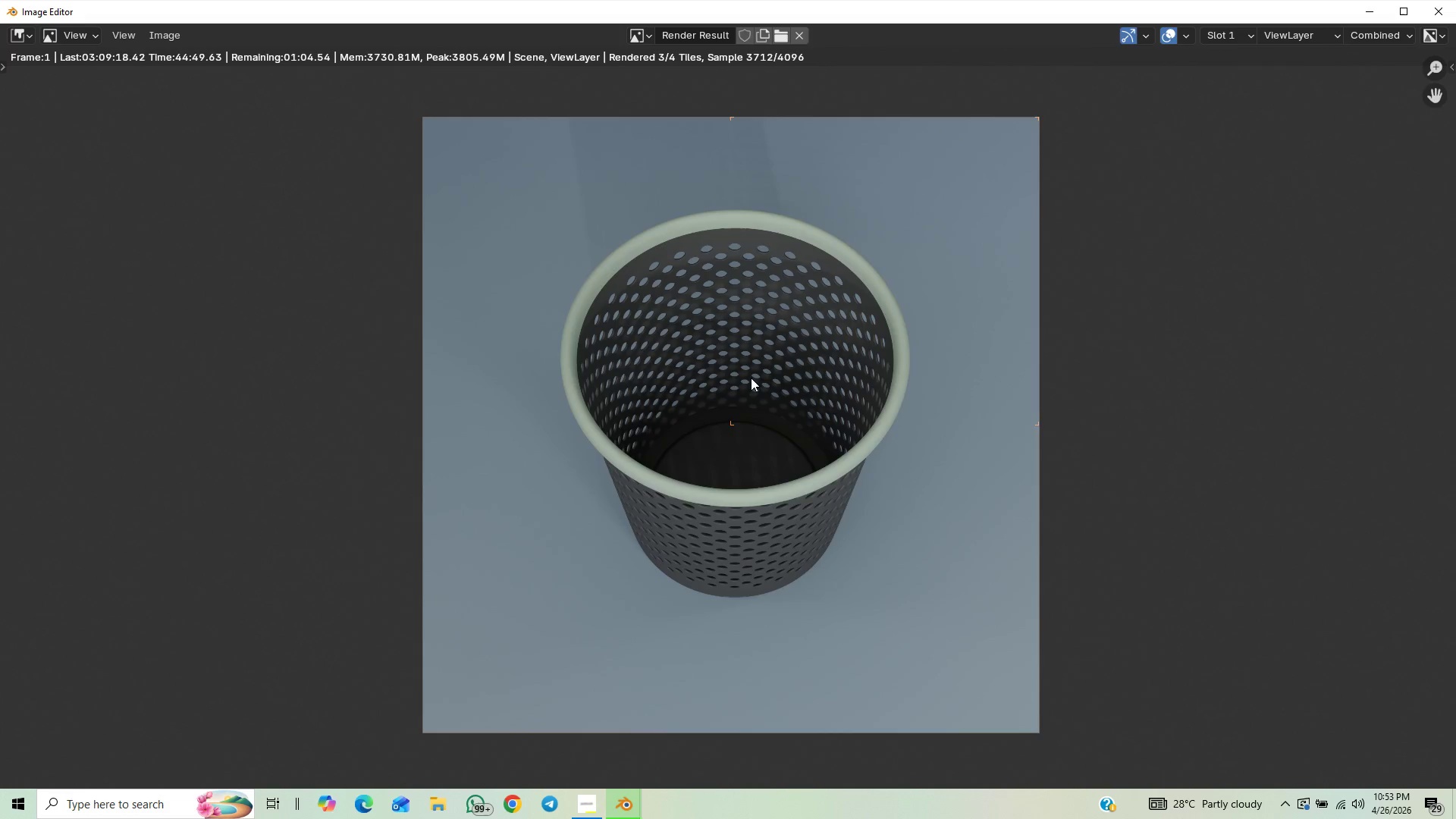 
scroll: coordinate [751, 378], scroll_direction: up, amount: 2.0
 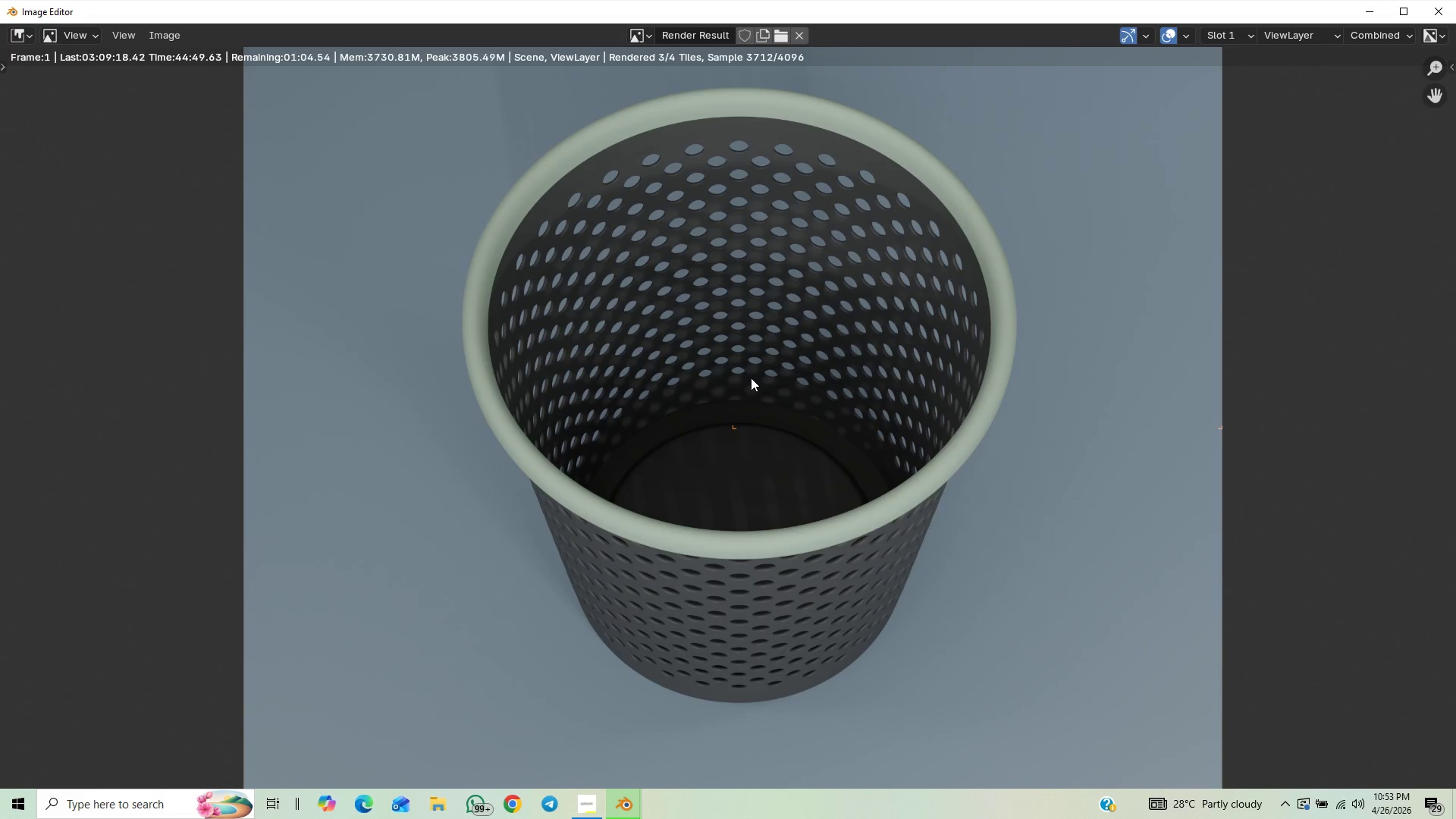 
scroll: coordinate [681, 403], scroll_direction: none, amount: 0.0
 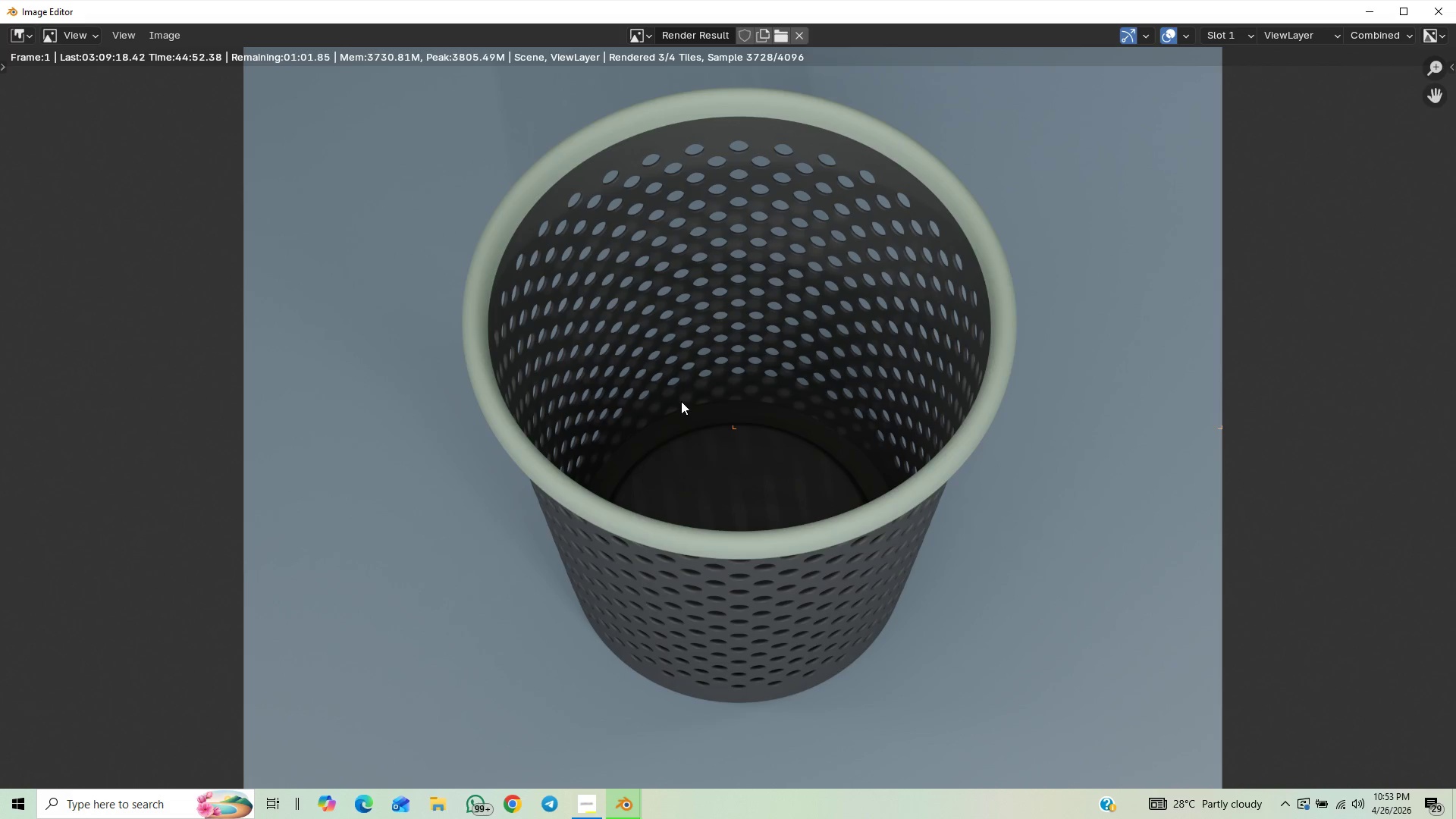 
scroll: coordinate [681, 401], scroll_direction: down, amount: 1.0
 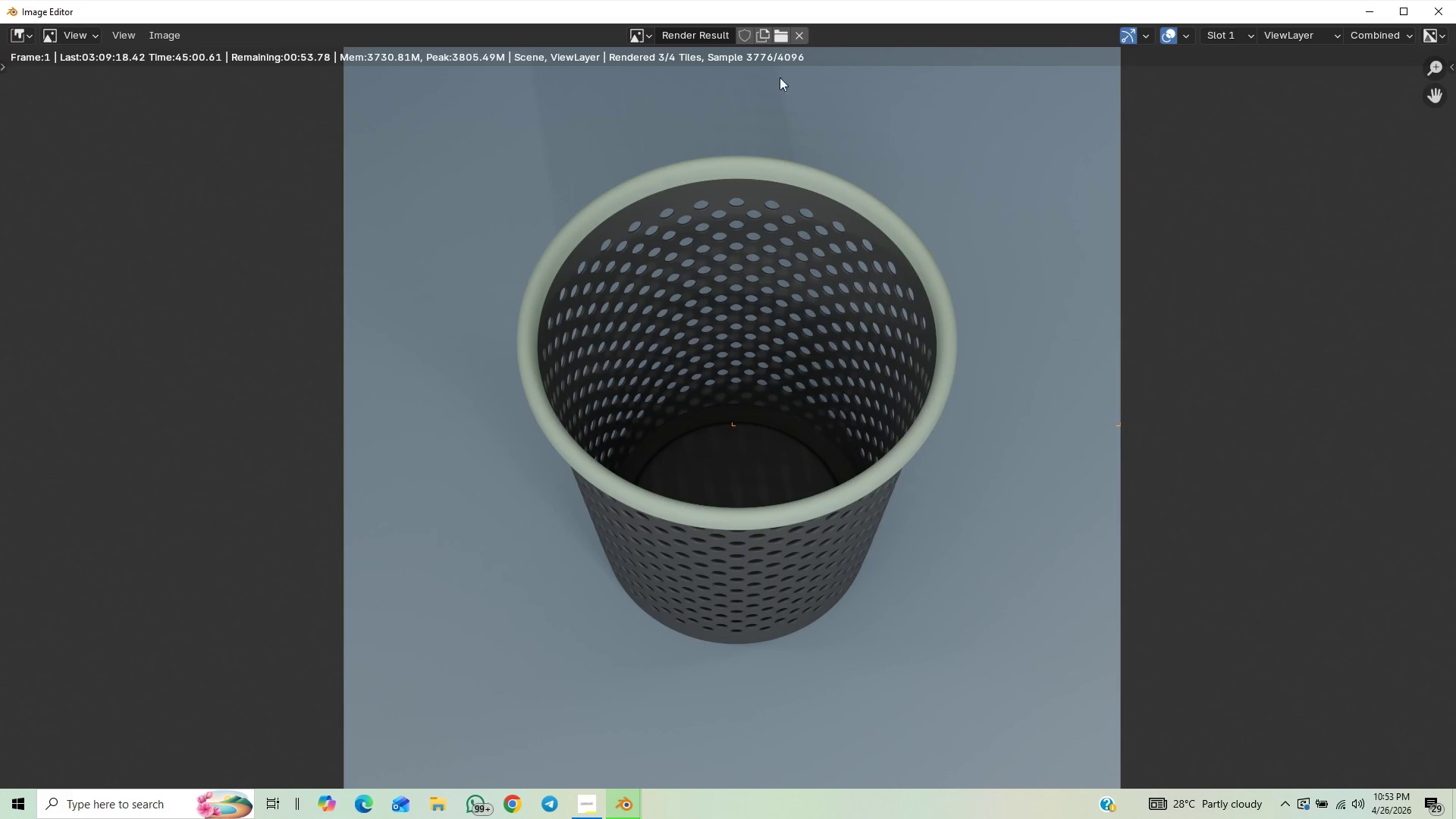 
wait(10.51)
 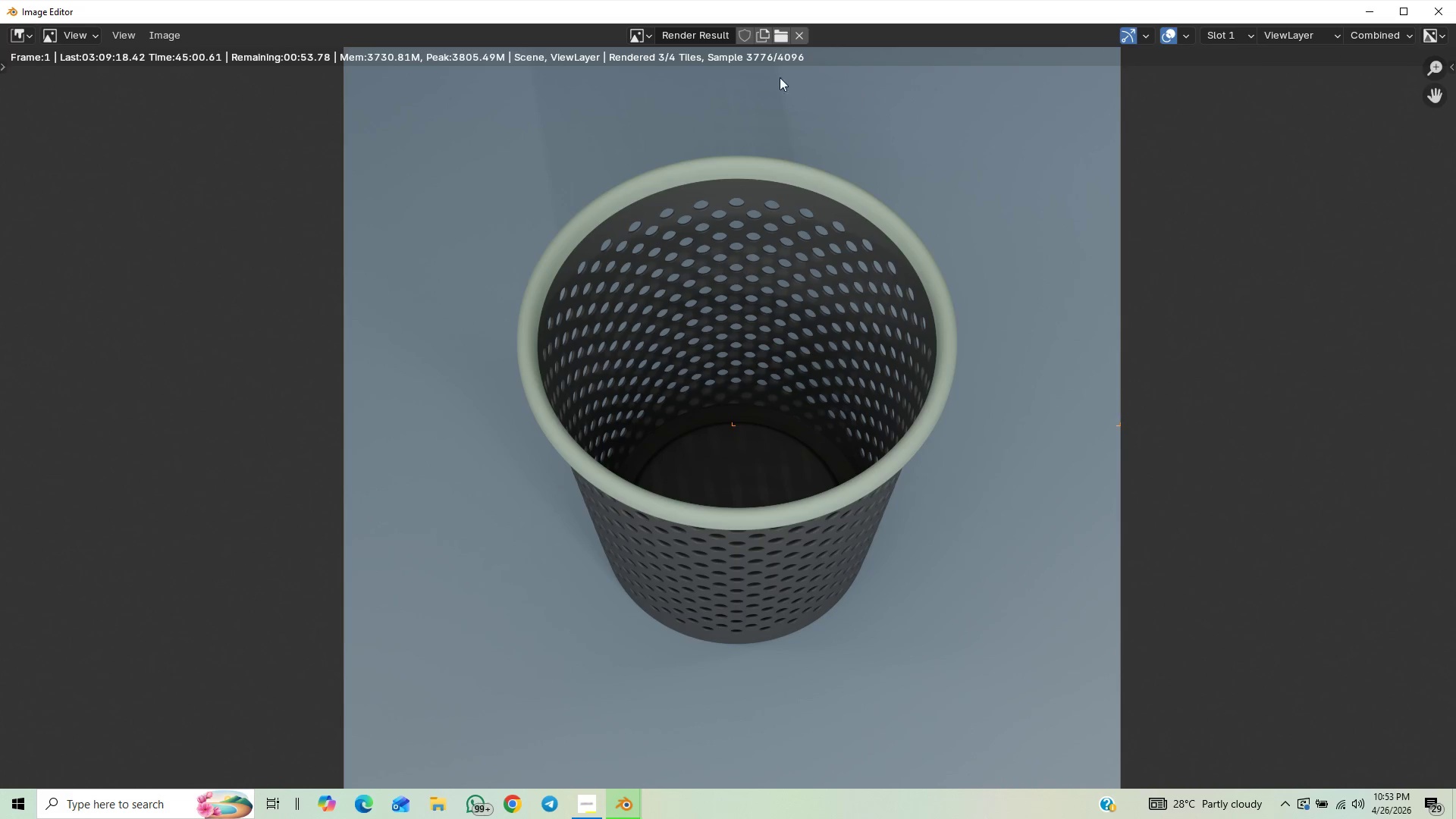 
left_click([578, 805])